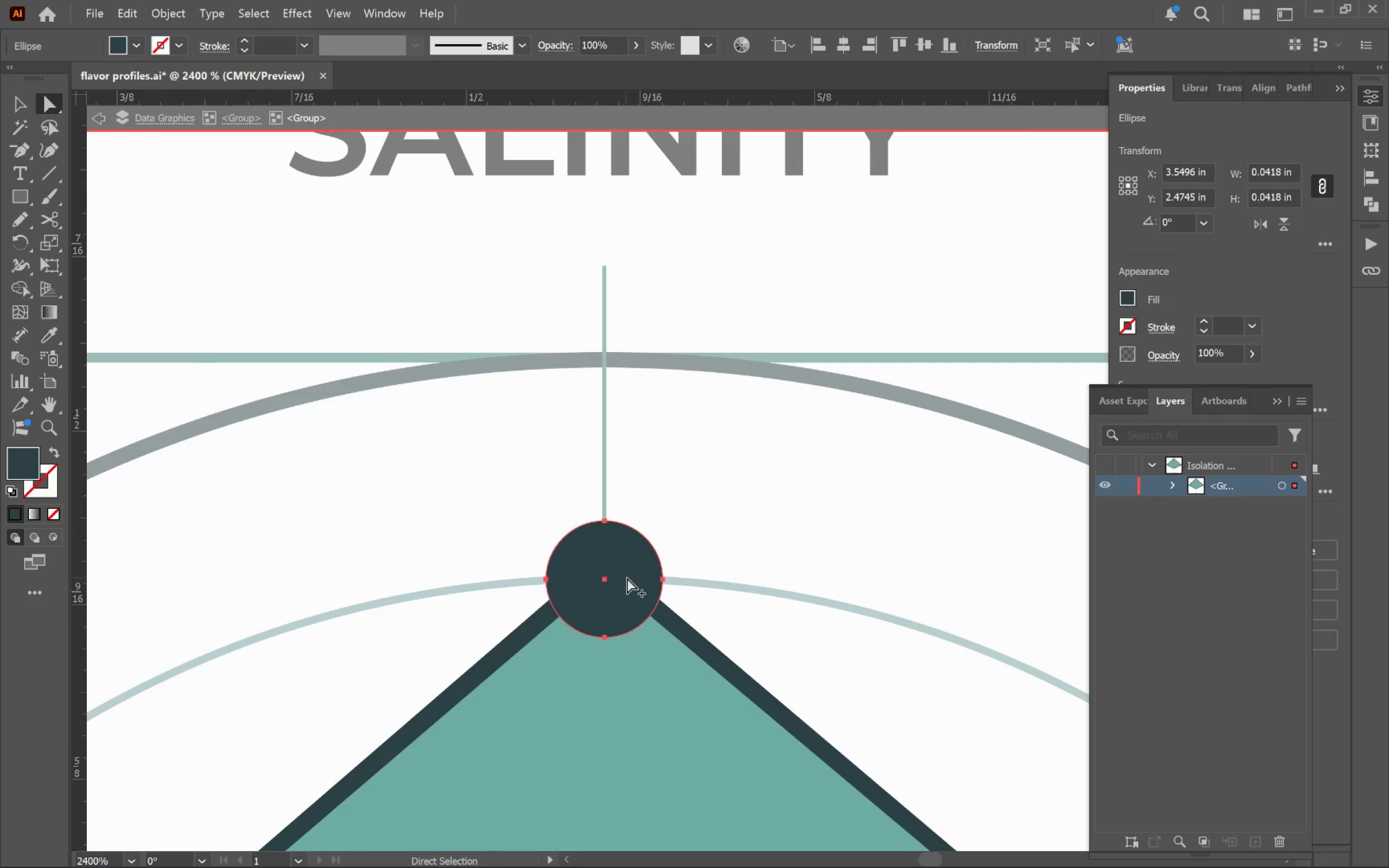 
hold_key(key=AltLeft, duration=0.47)
 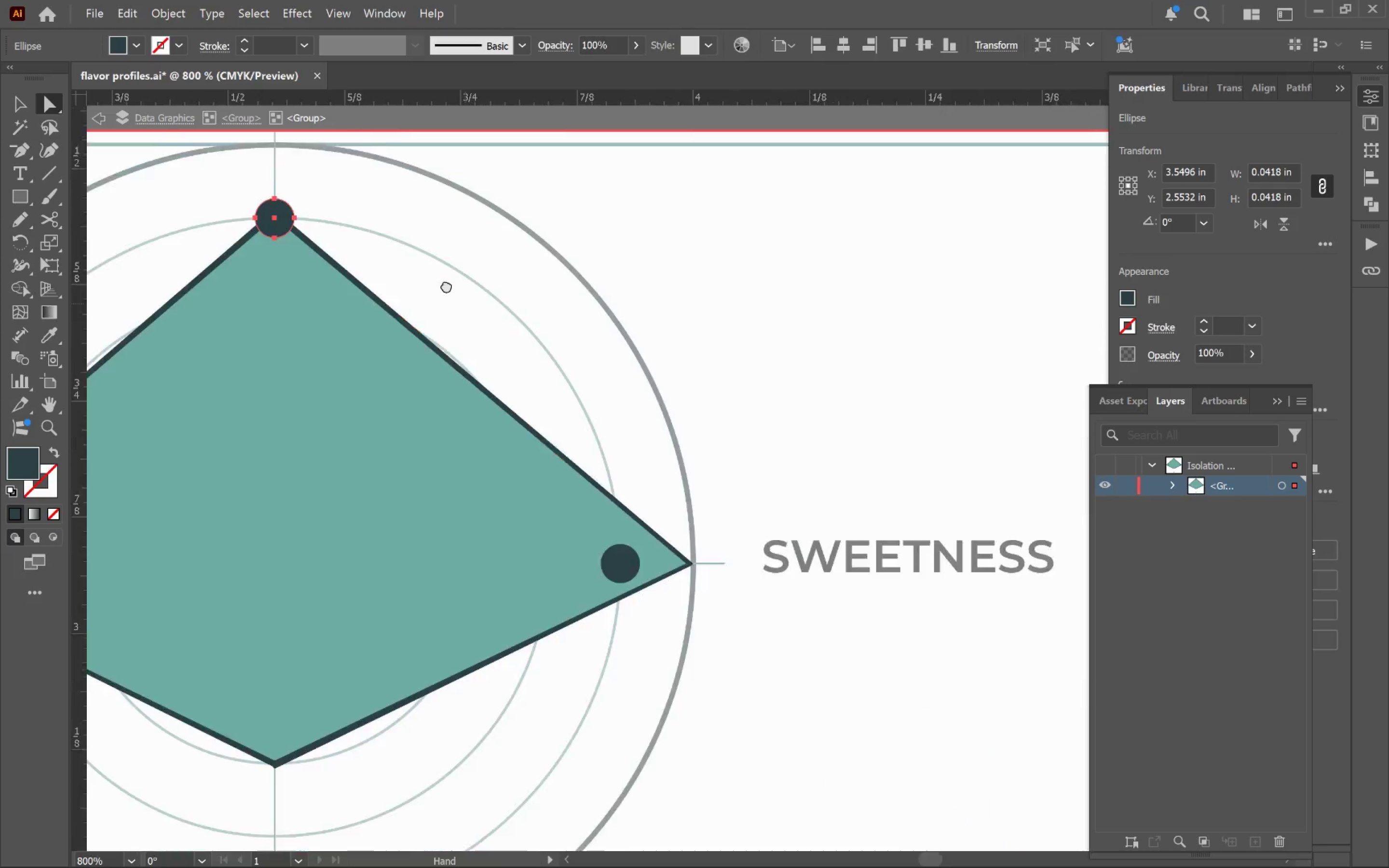 
hold_key(key=Space, duration=0.6)
 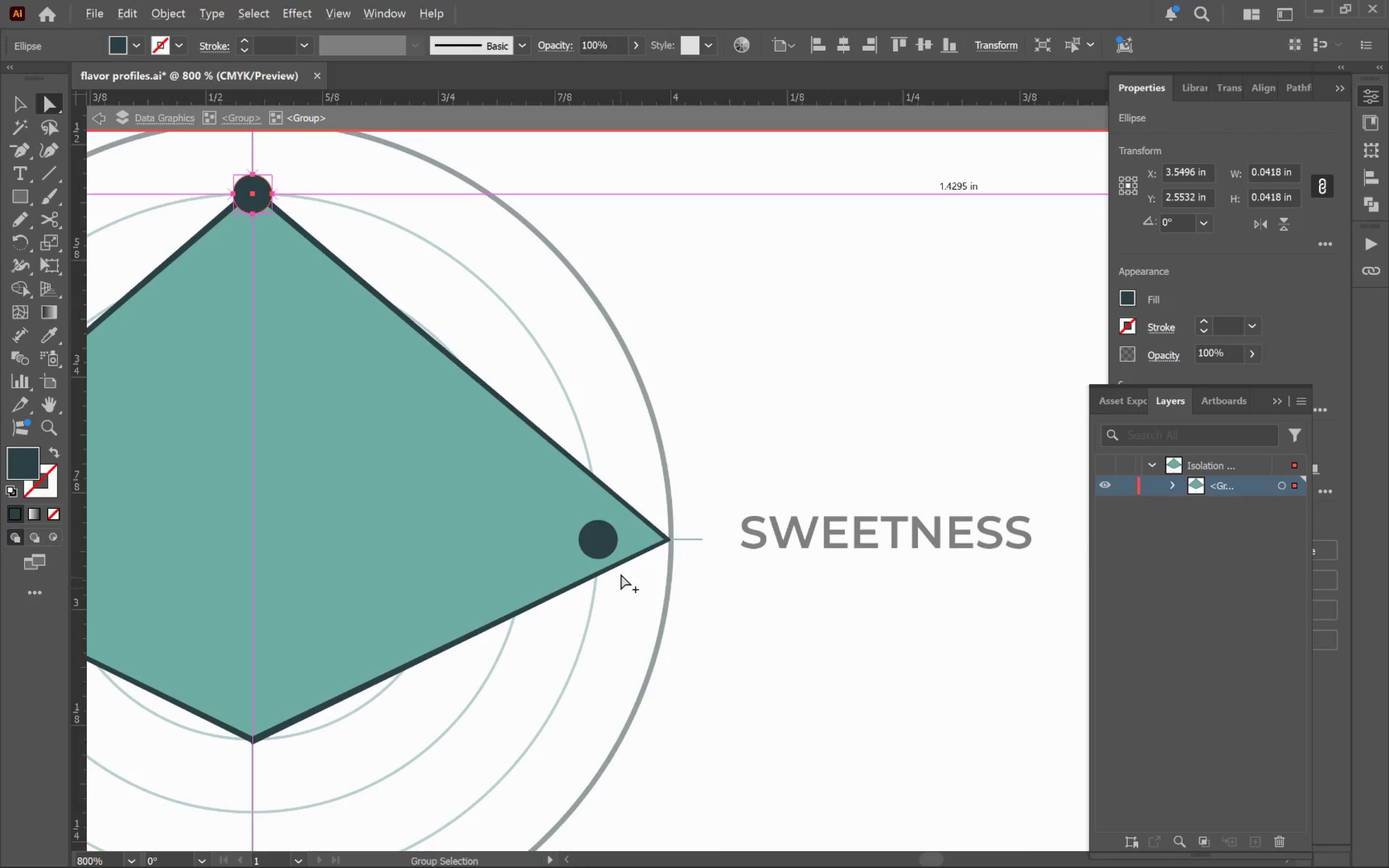 
left_click_drag(start_coordinate=[822, 650], to_coordinate=[443, 279])
 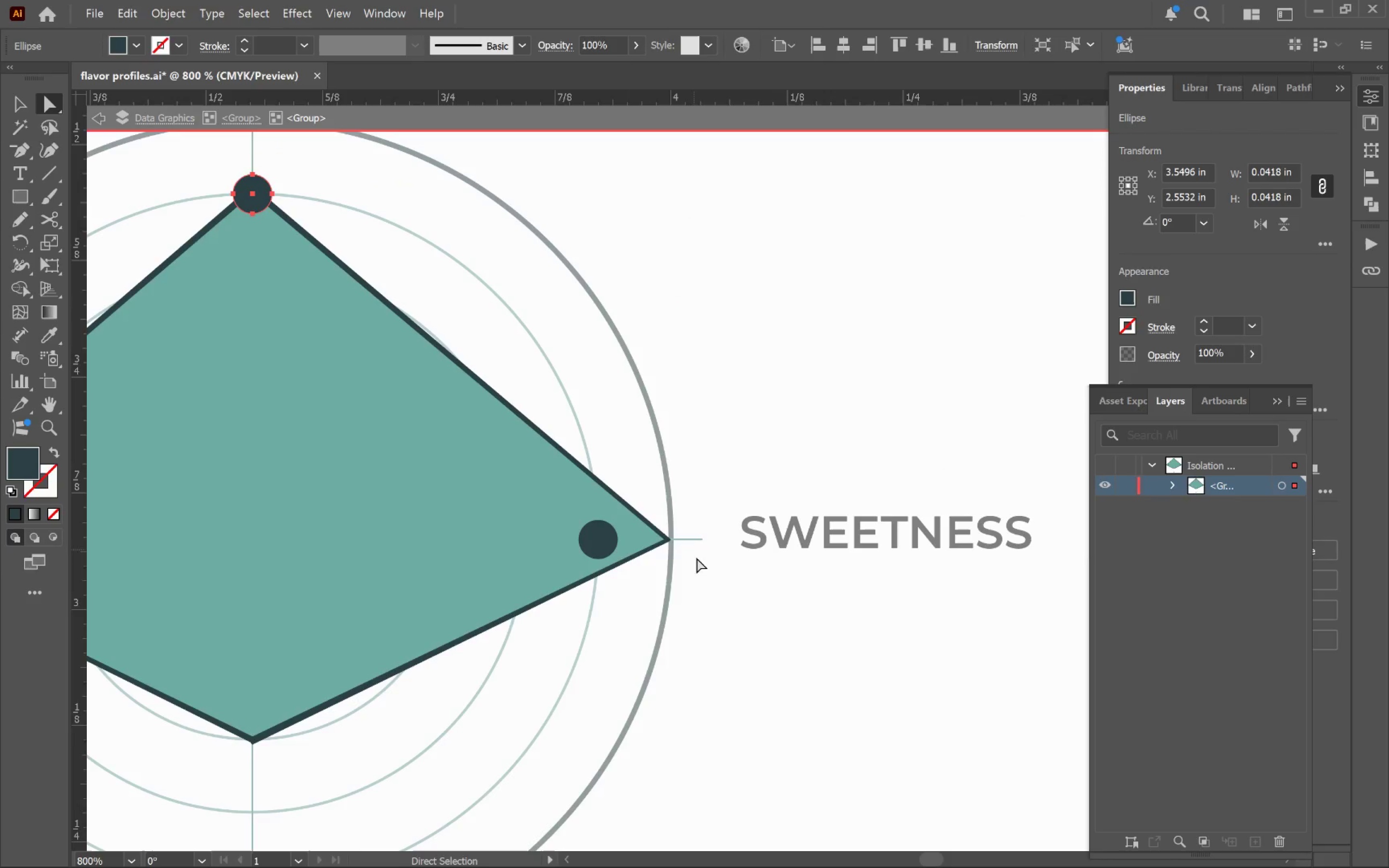 
scroll: coordinate [634, 573], scroll_direction: down, amount: 3.0
 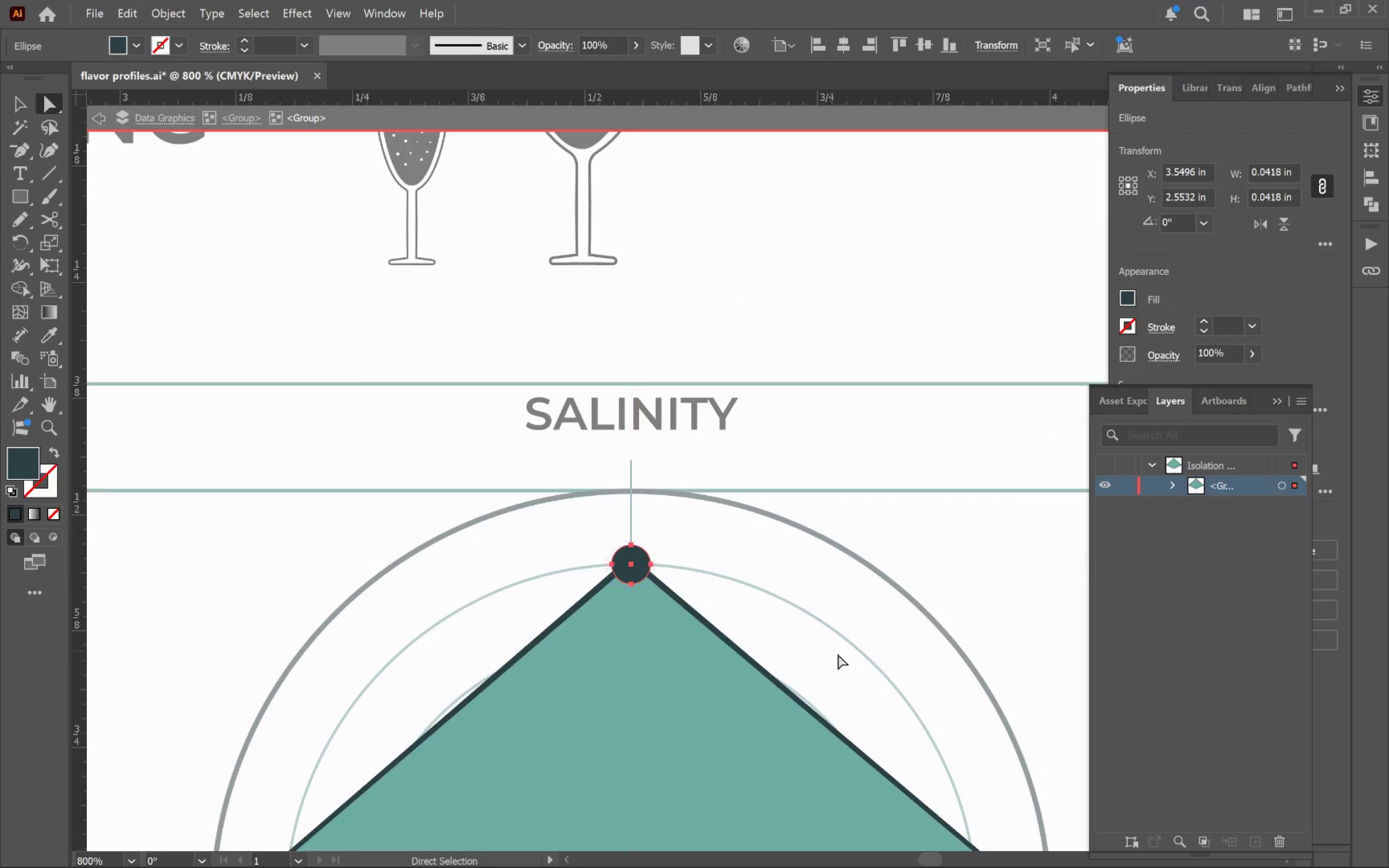 
hold_key(key=AltLeft, duration=0.66)
scroll: coordinate [624, 566], scroll_direction: up, amount: 3.0
 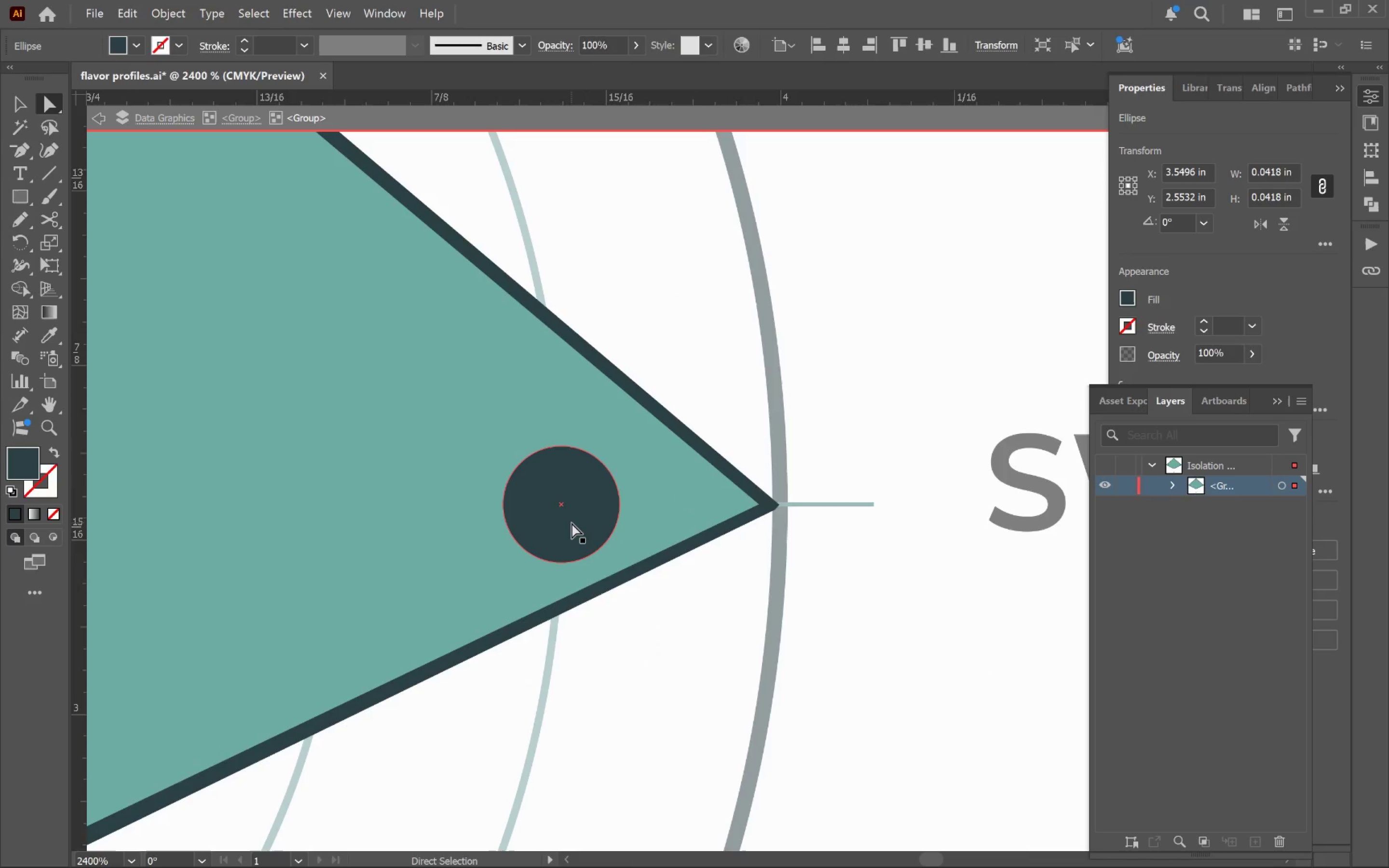 
left_click_drag(start_coordinate=[572, 523], to_coordinate=[783, 526])
 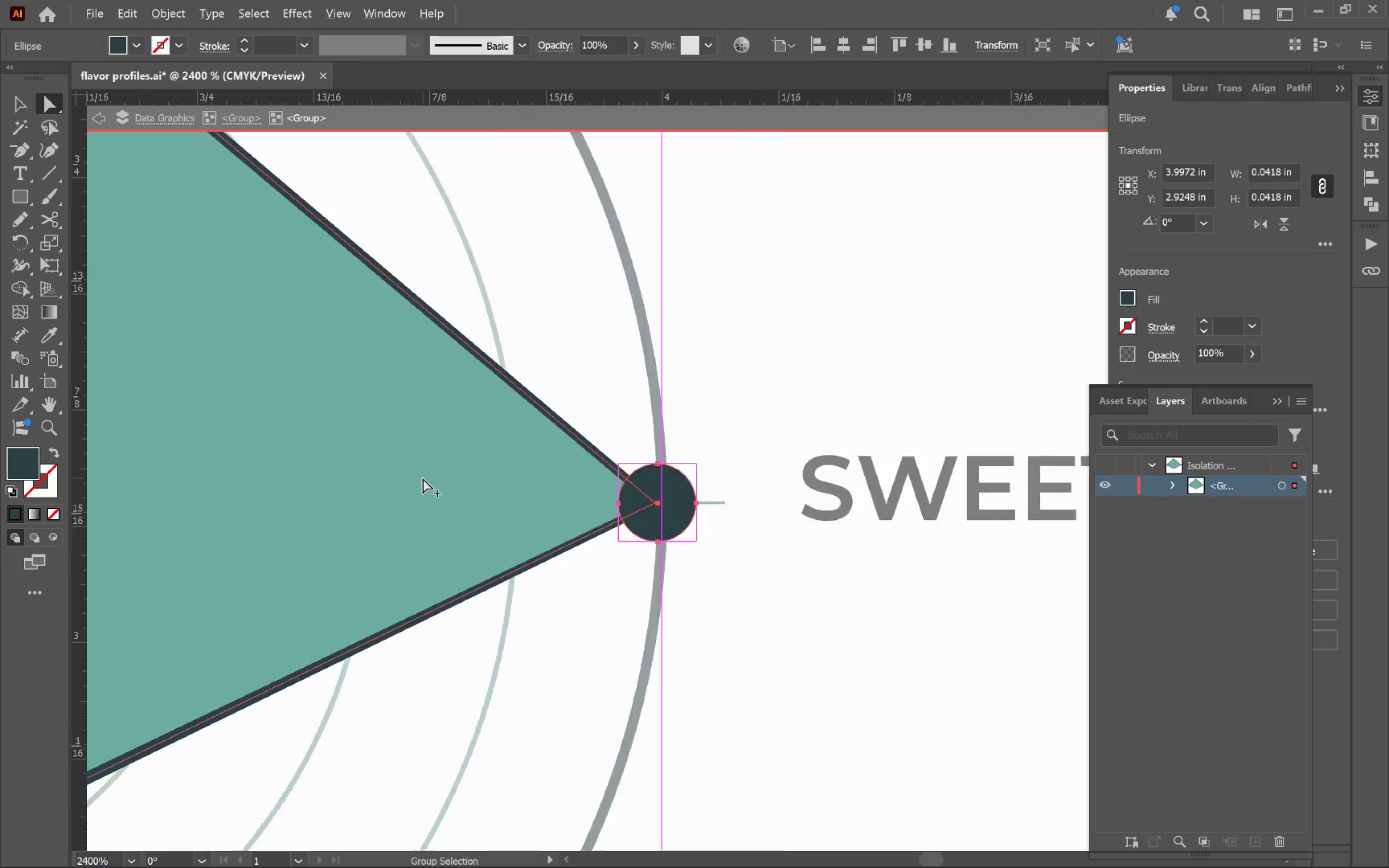 
hold_key(key=ShiftLeft, duration=2.0)
 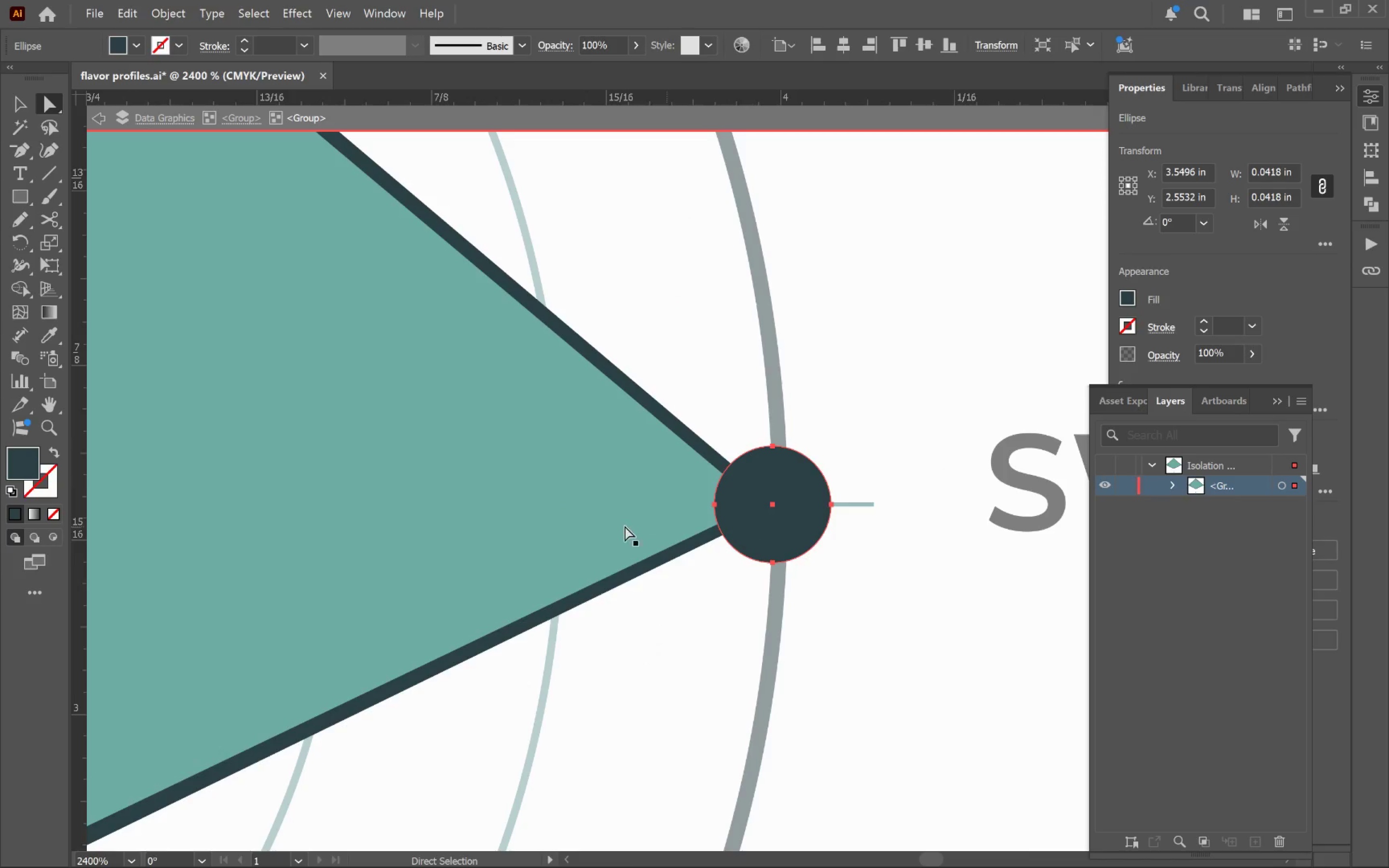 
hold_key(key=AltLeft, duration=0.35)
 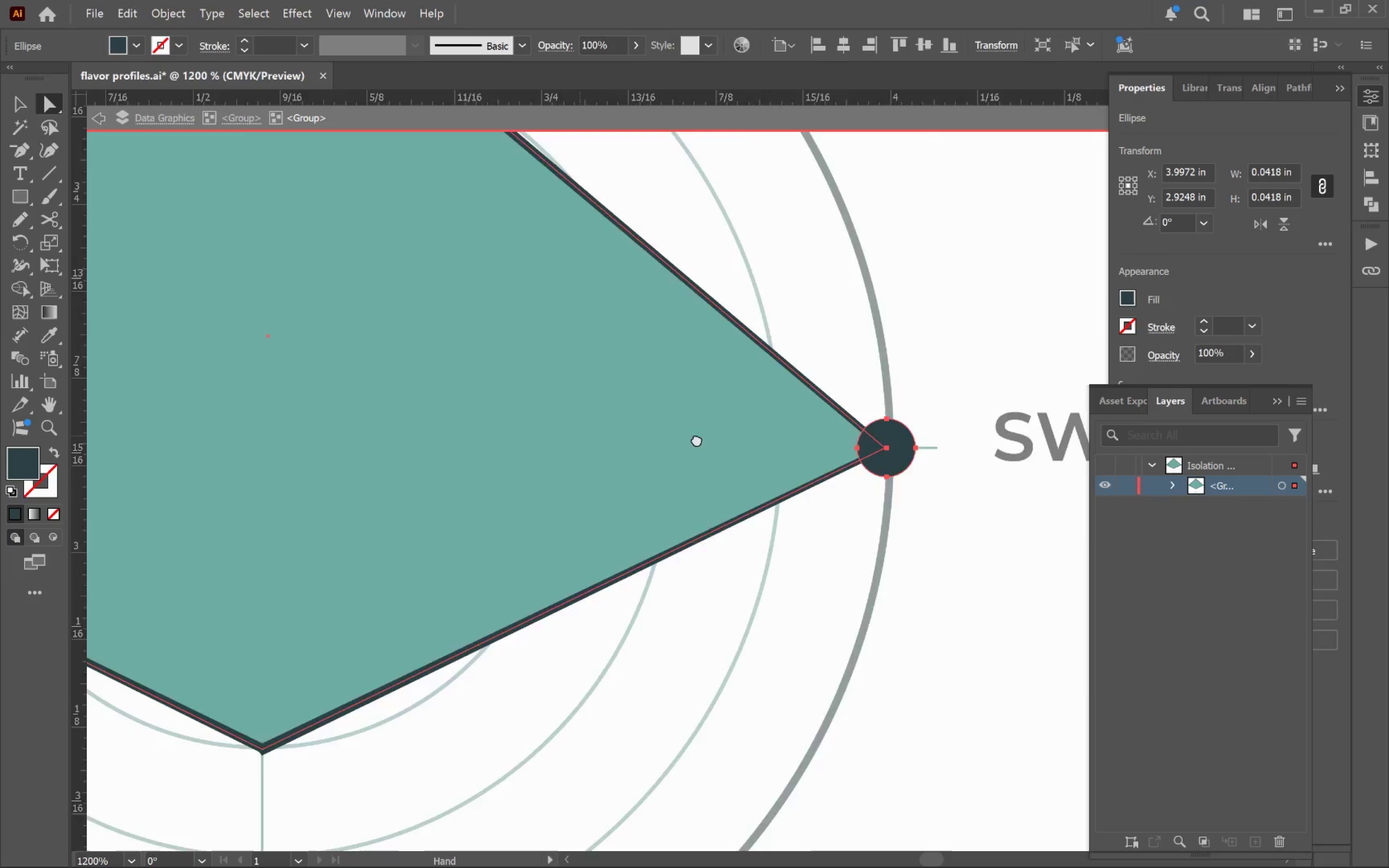 
hold_key(key=Space, duration=1.26)
 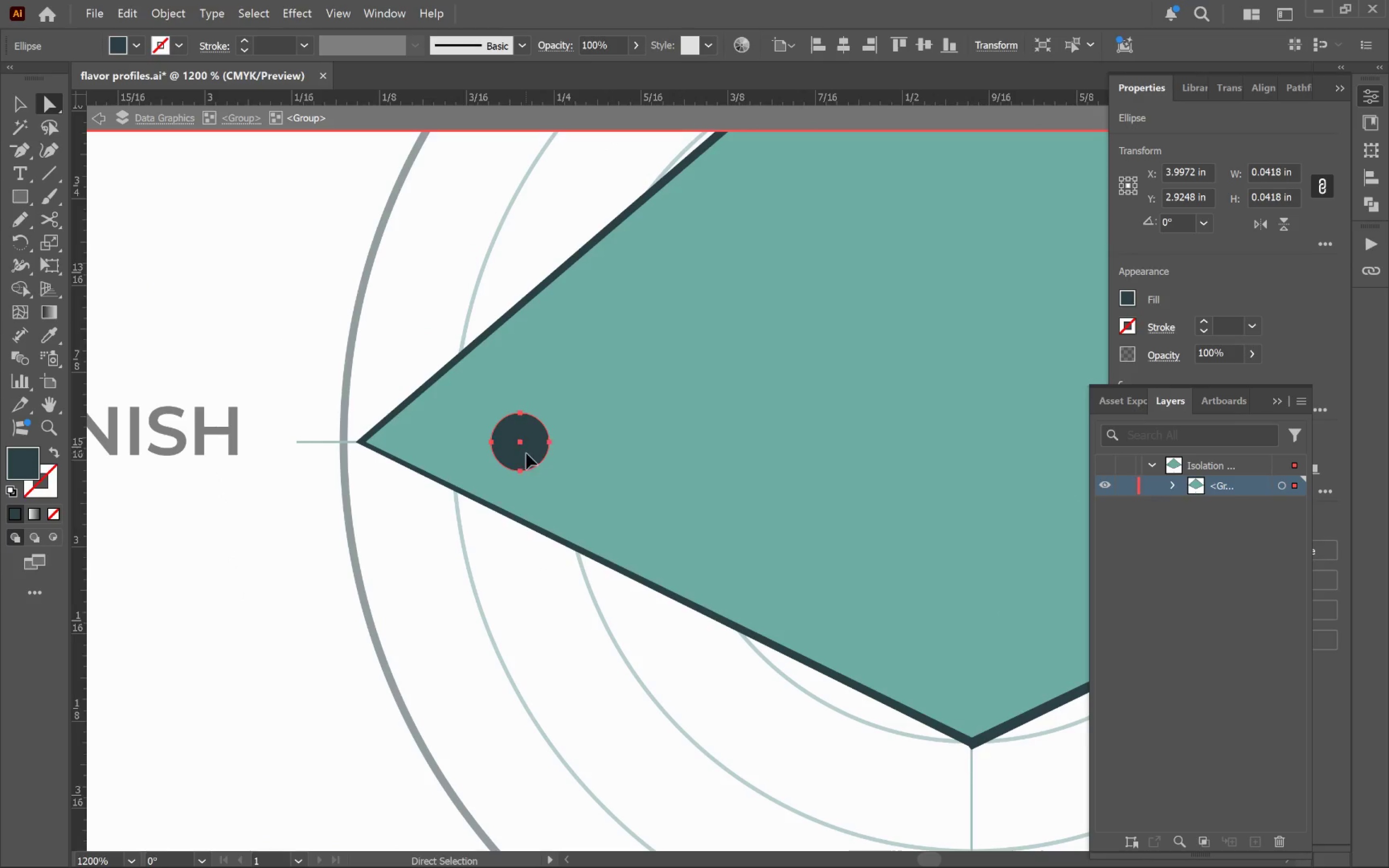 
left_click_drag(start_coordinate=[286, 447], to_coordinate=[934, 442])
 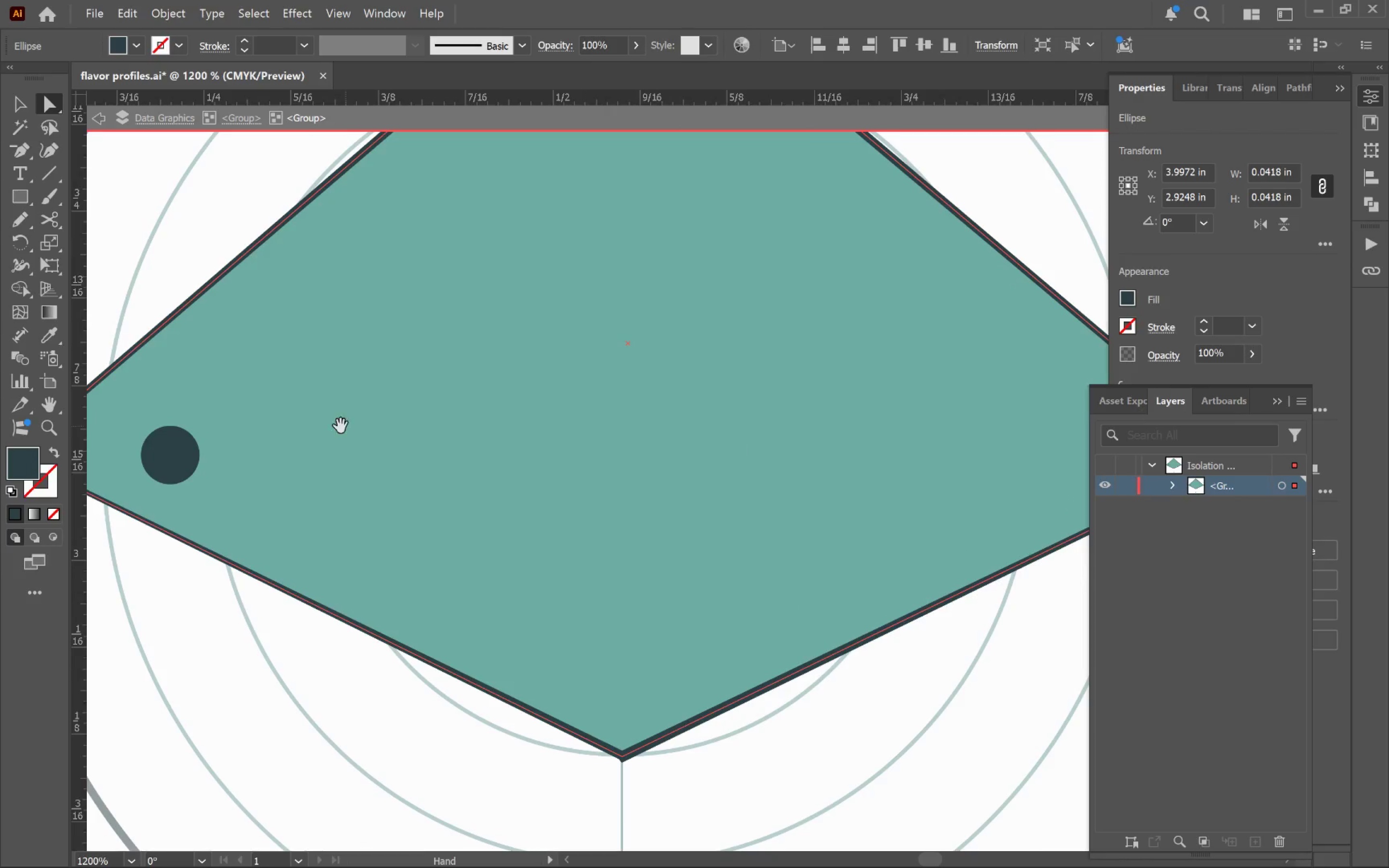 
scroll: coordinate [422, 478], scroll_direction: down, amount: 3.0
 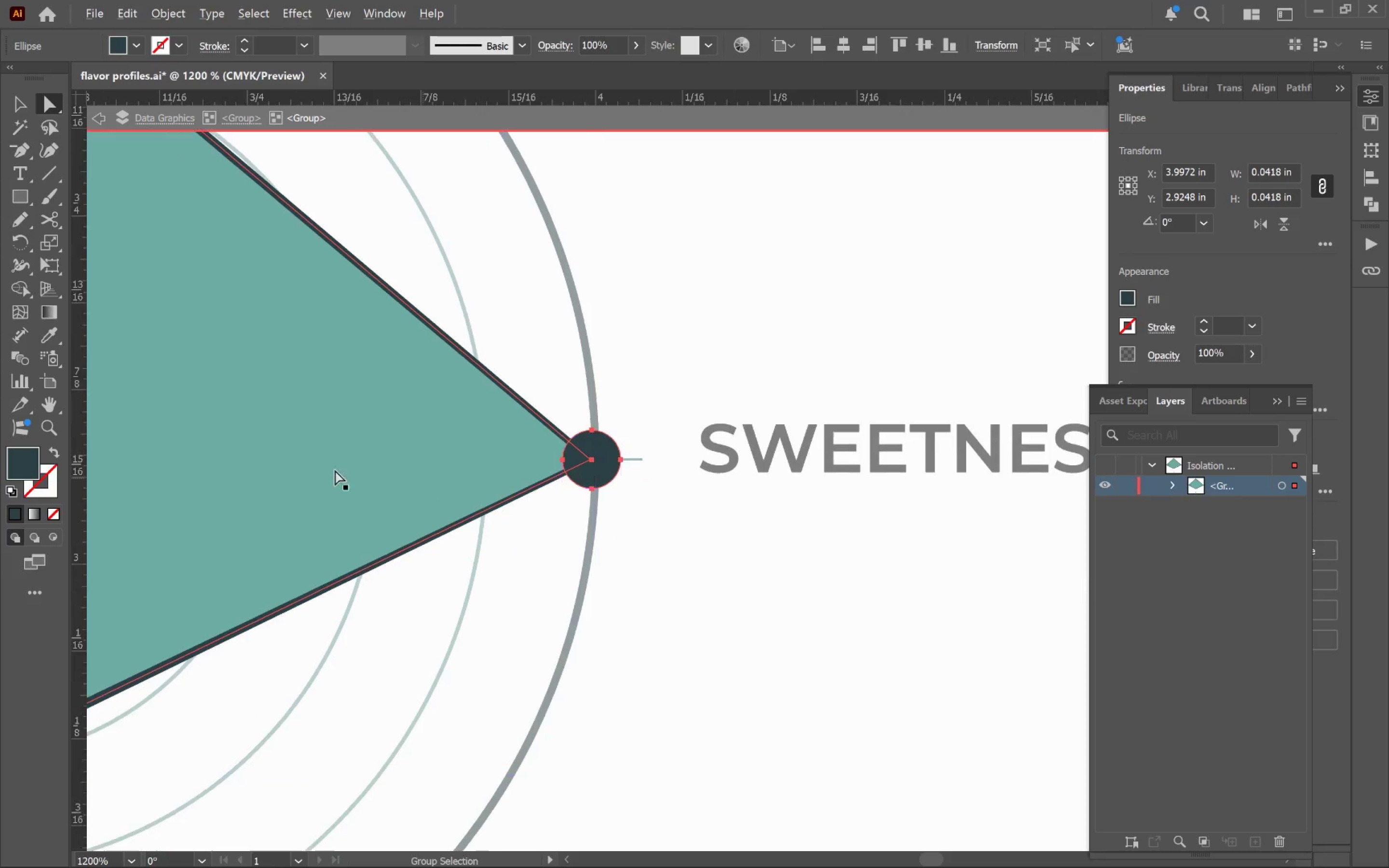 
left_click_drag(start_coordinate=[328, 424], to_coordinate=[678, 412])
 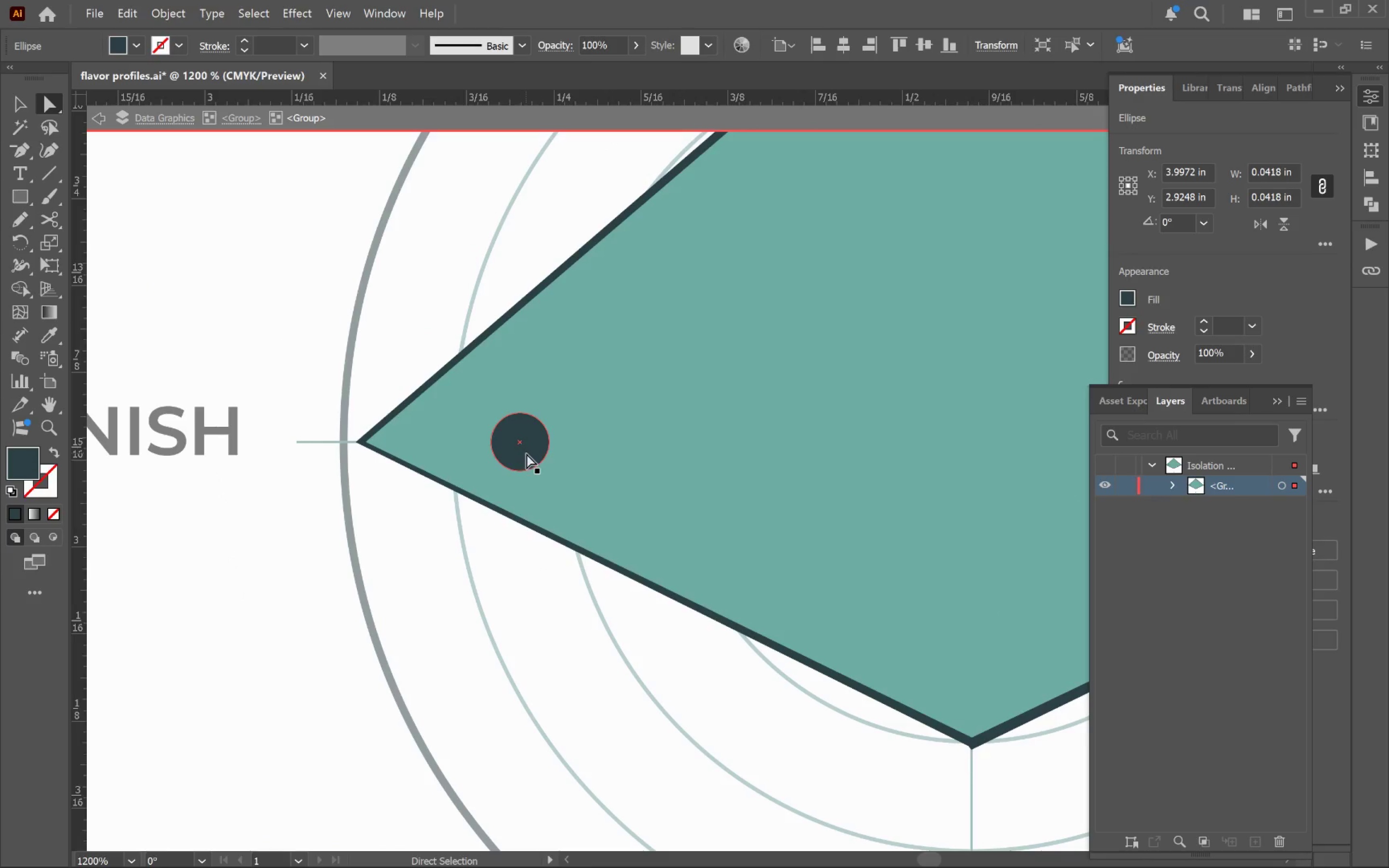 
left_click_drag(start_coordinate=[526, 453], to_coordinate=[372, 454])
 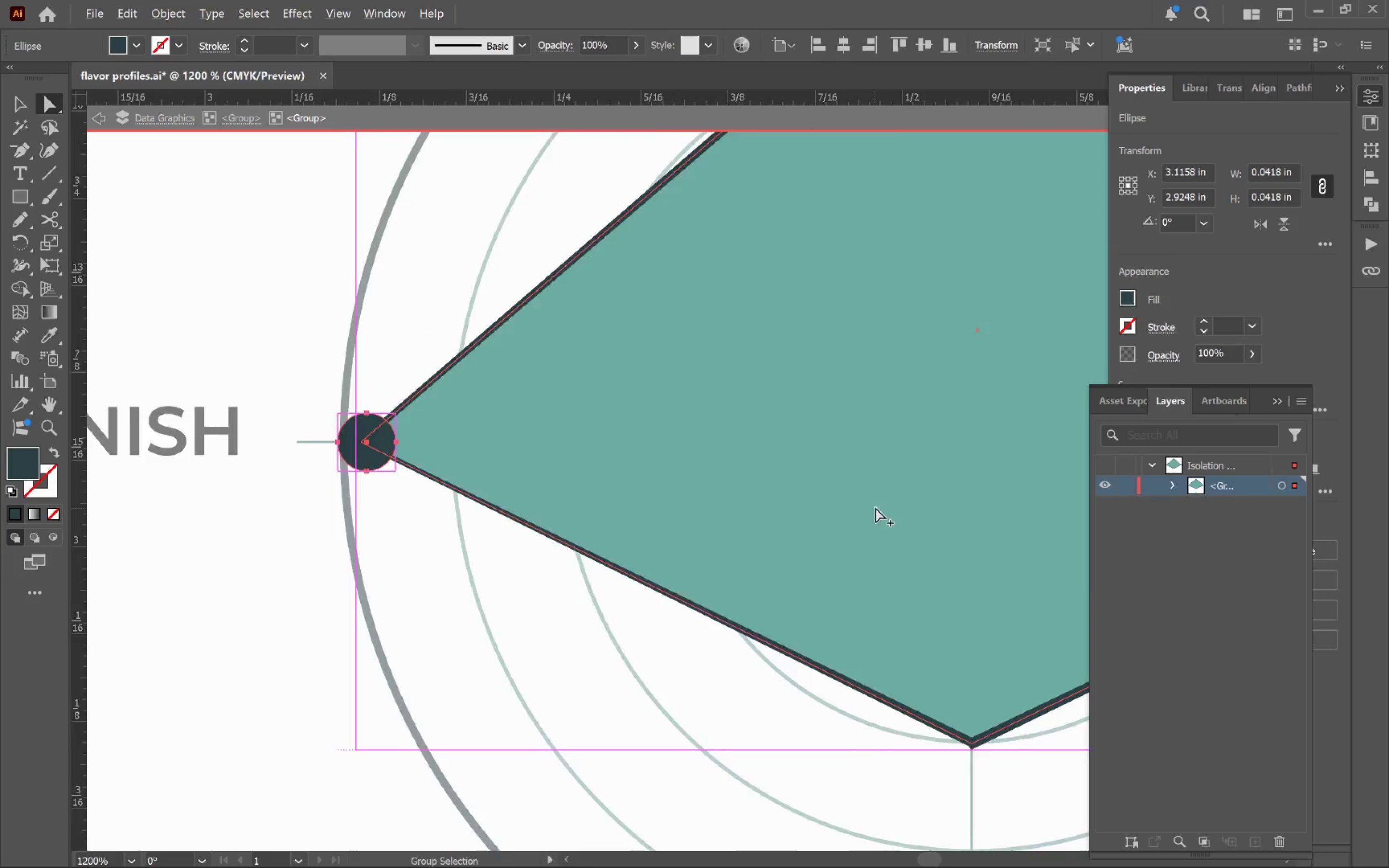 
hold_key(key=ShiftLeft, duration=1.26)
 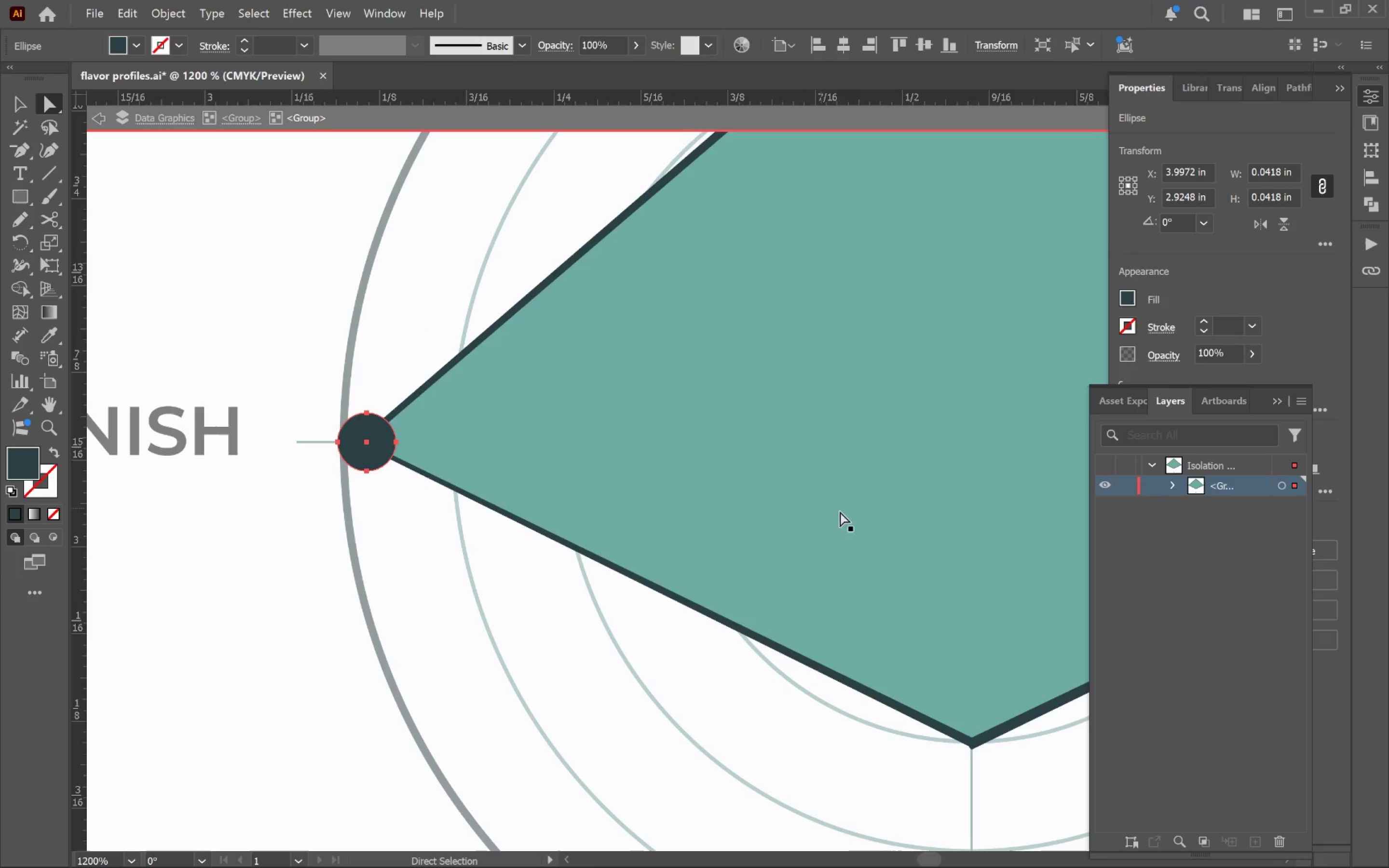 
hold_key(key=AltLeft, duration=0.34)
 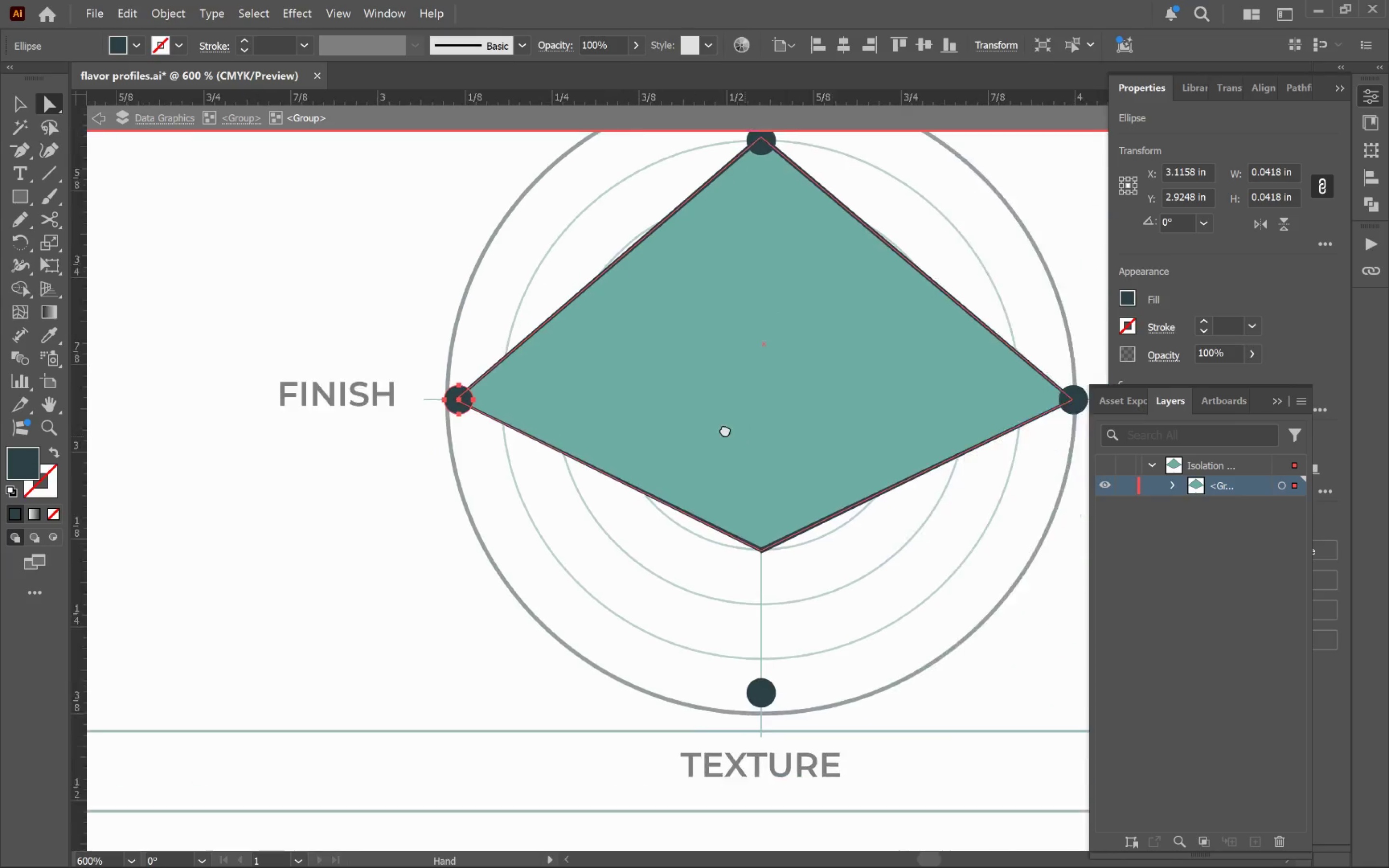 
hold_key(key=Space, duration=0.54)
 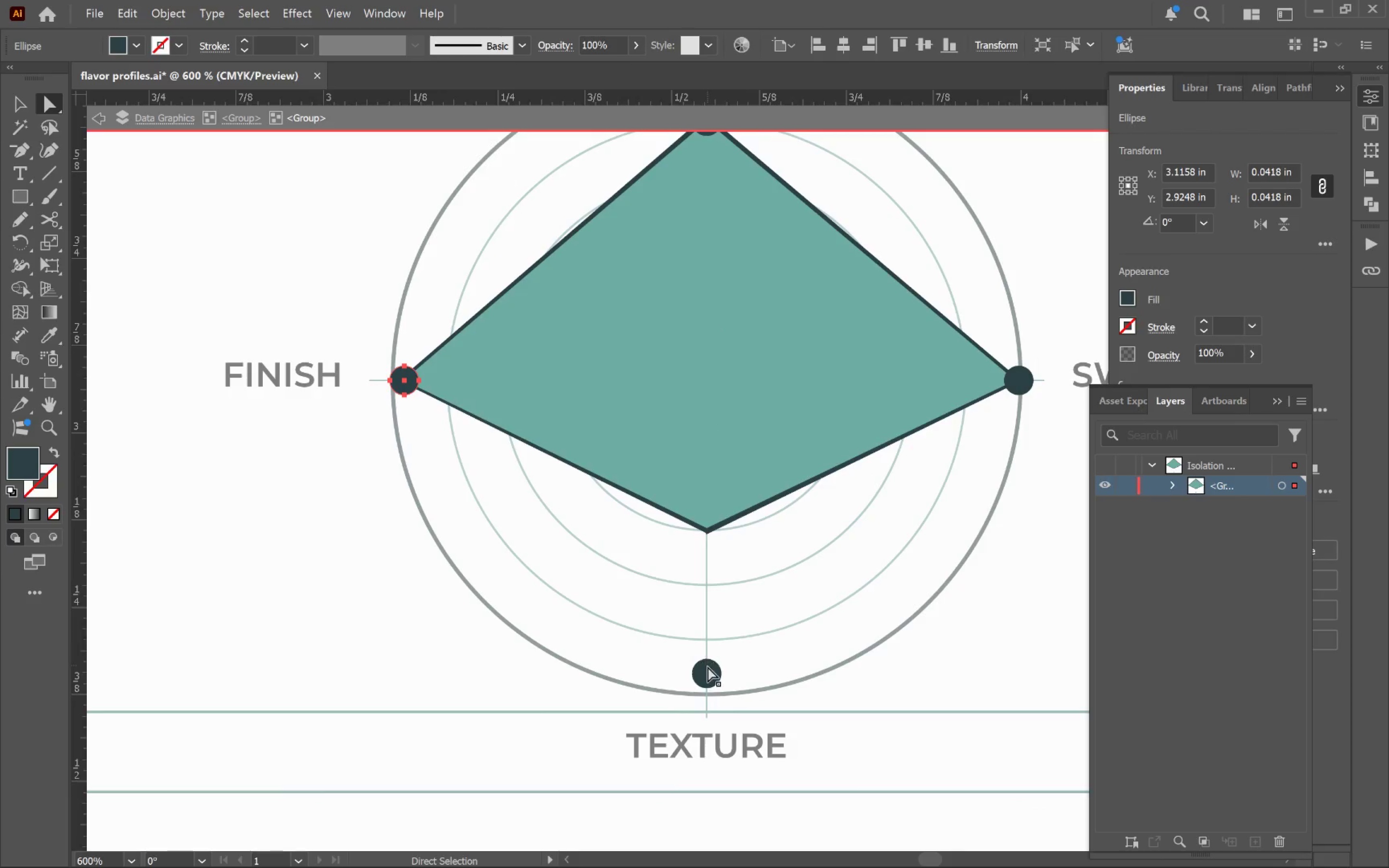 
left_click_drag(start_coordinate=[913, 509], to_coordinate=[690, 418])
 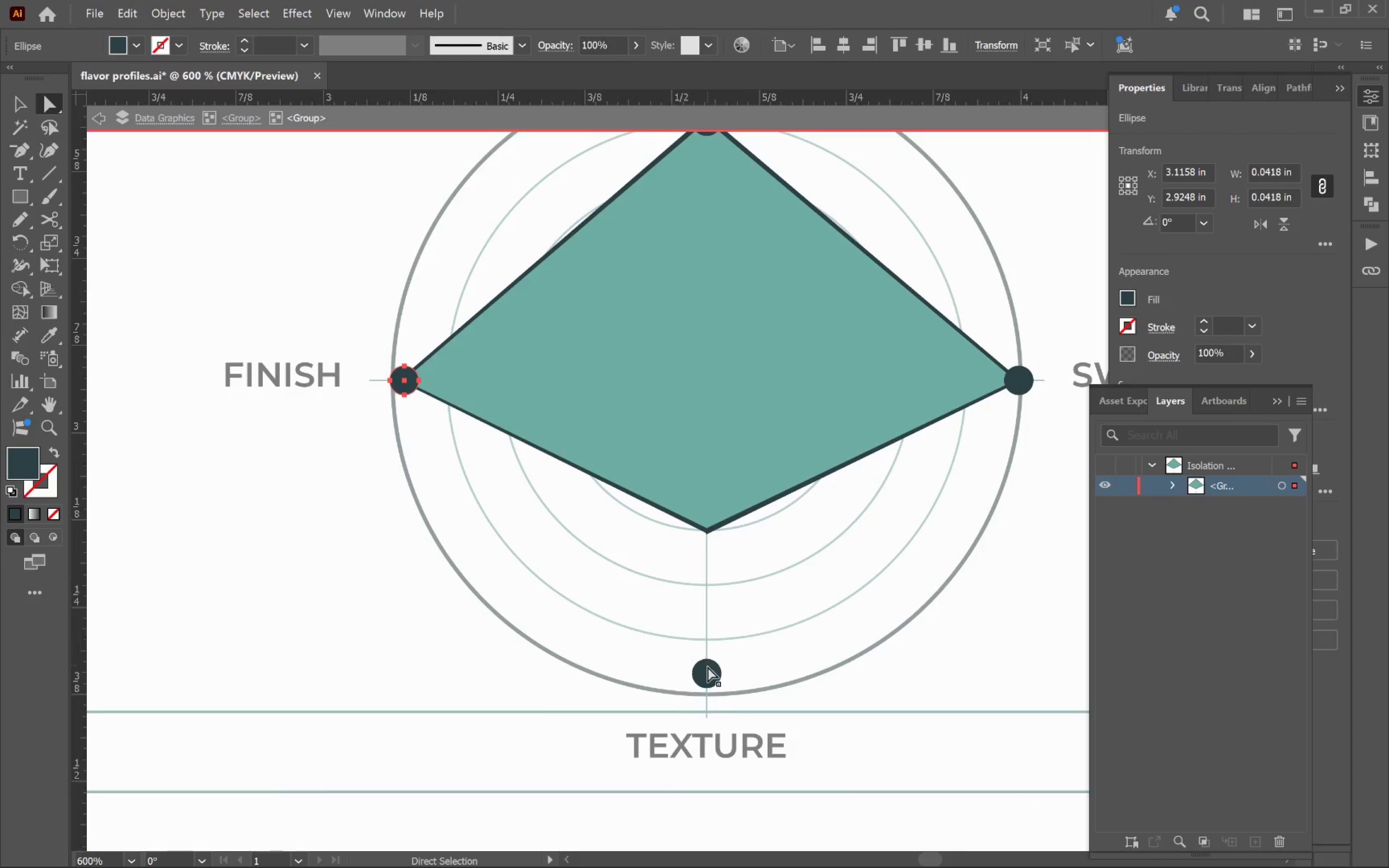 
scroll: coordinate [877, 507], scroll_direction: down, amount: 2.0
 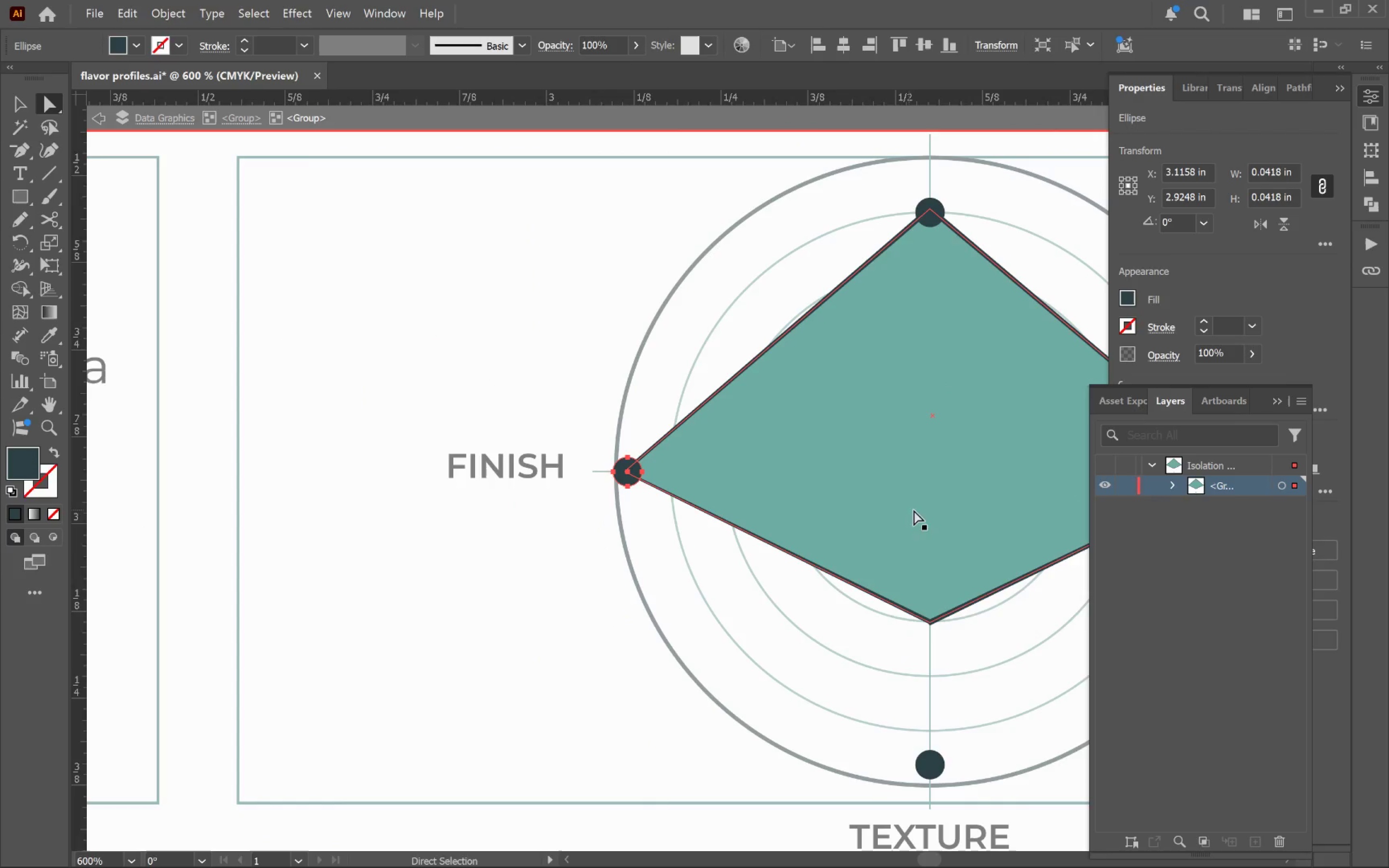 
left_click_drag(start_coordinate=[707, 668], to_coordinate=[715, 526])
 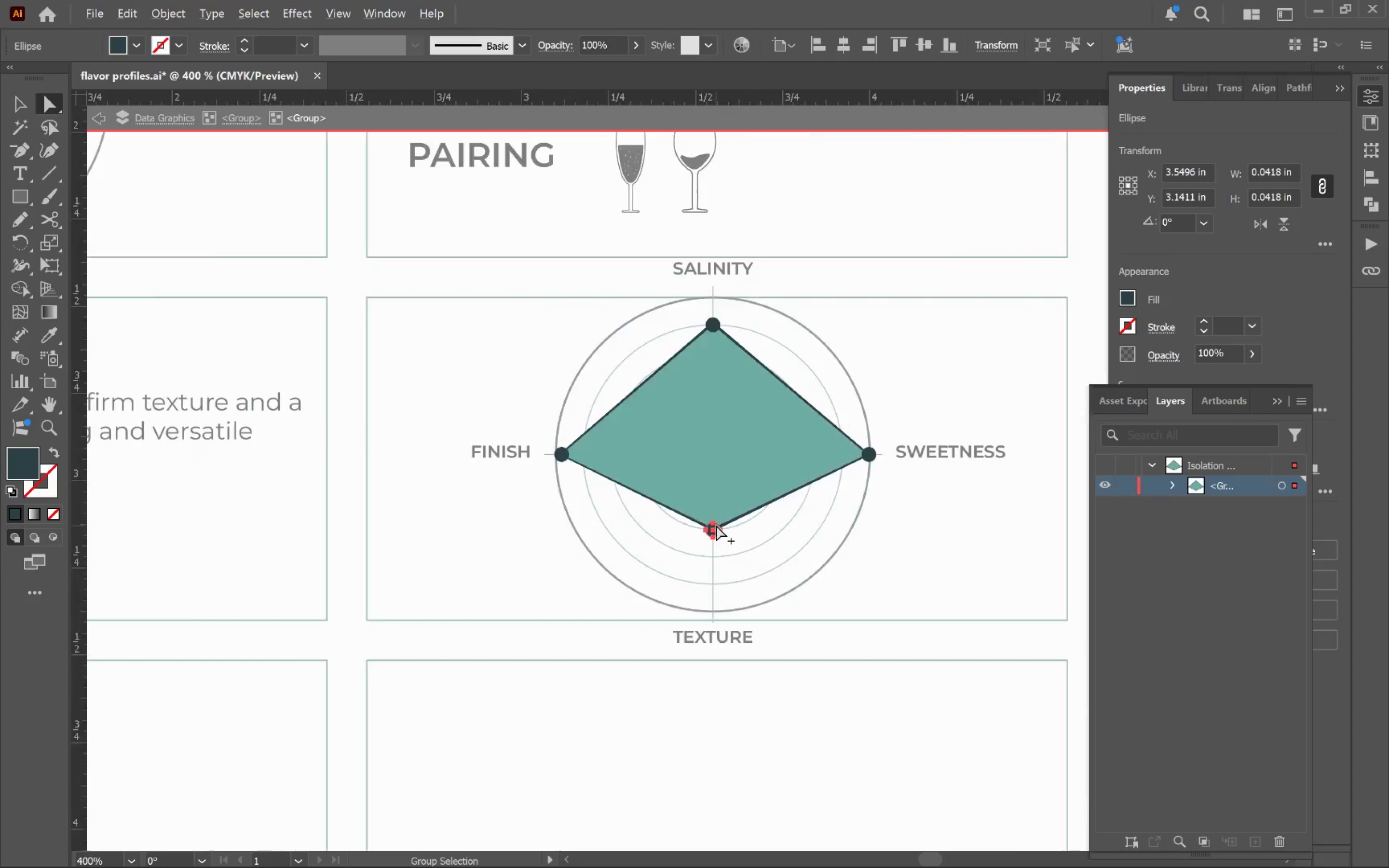 
hold_key(key=ShiftLeft, duration=1.49)
 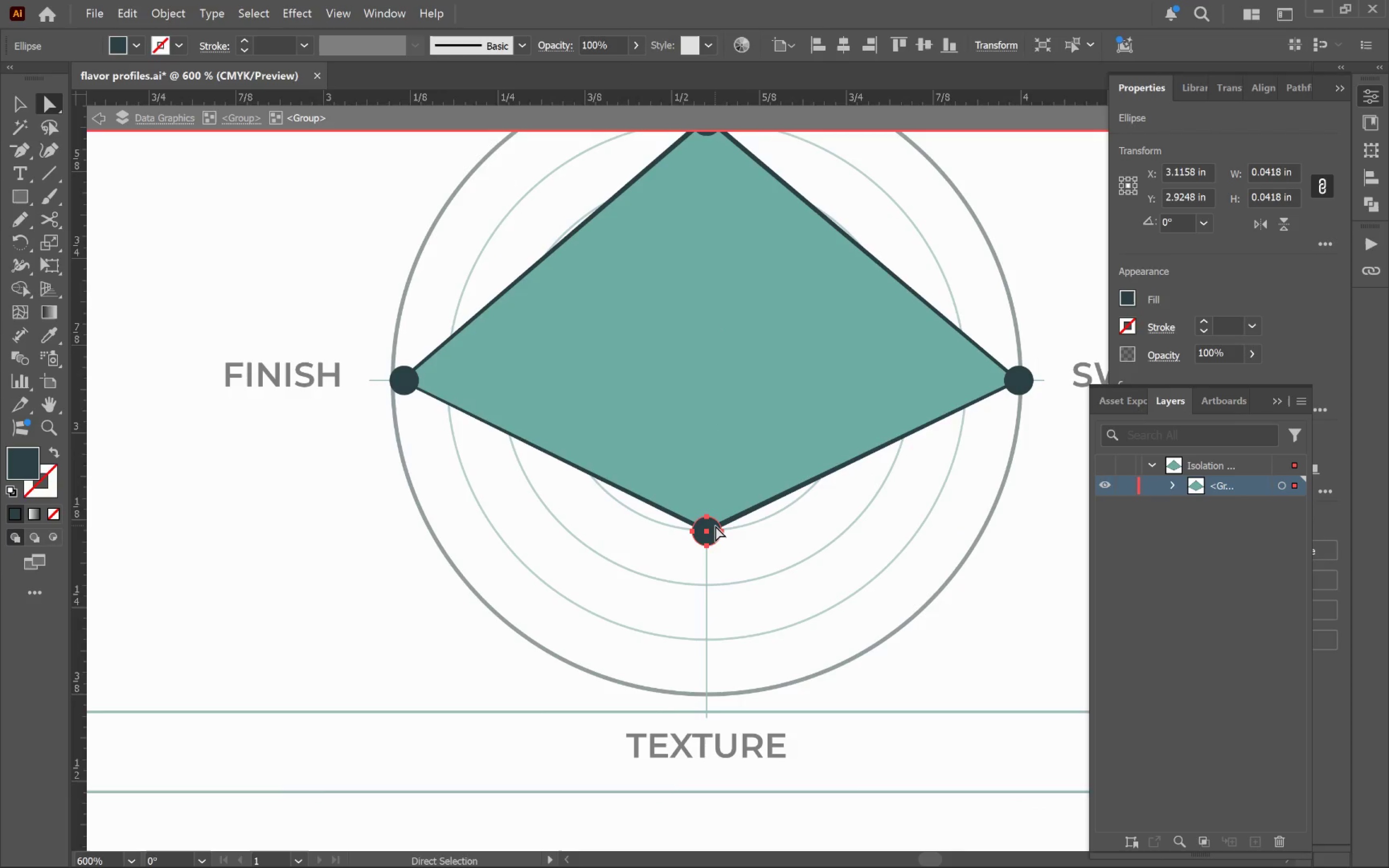 
hold_key(key=AltLeft, duration=0.71)
scroll: coordinate [717, 525], scroll_direction: down, amount: 3.0
 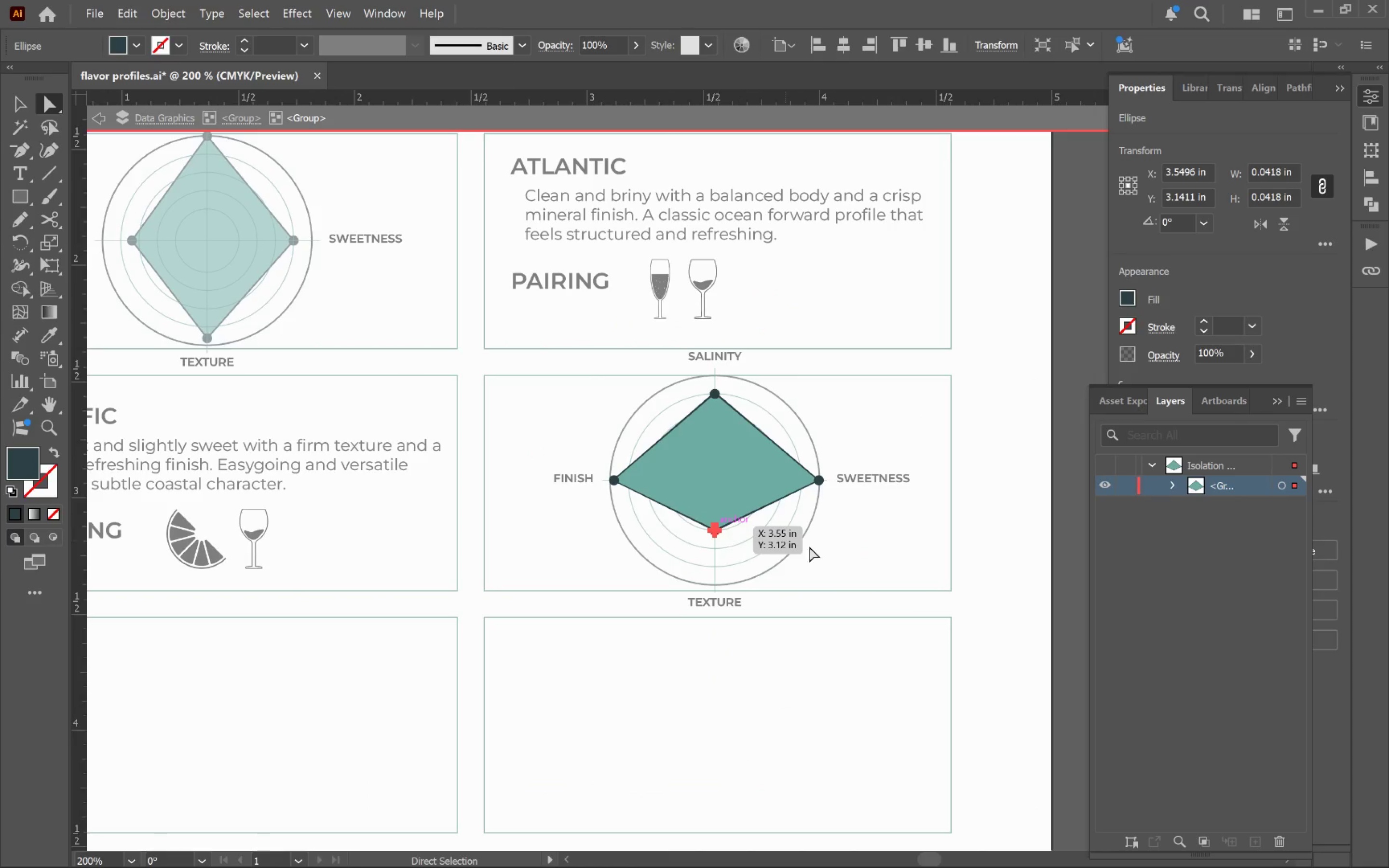 
hold_key(key=Space, duration=0.59)
 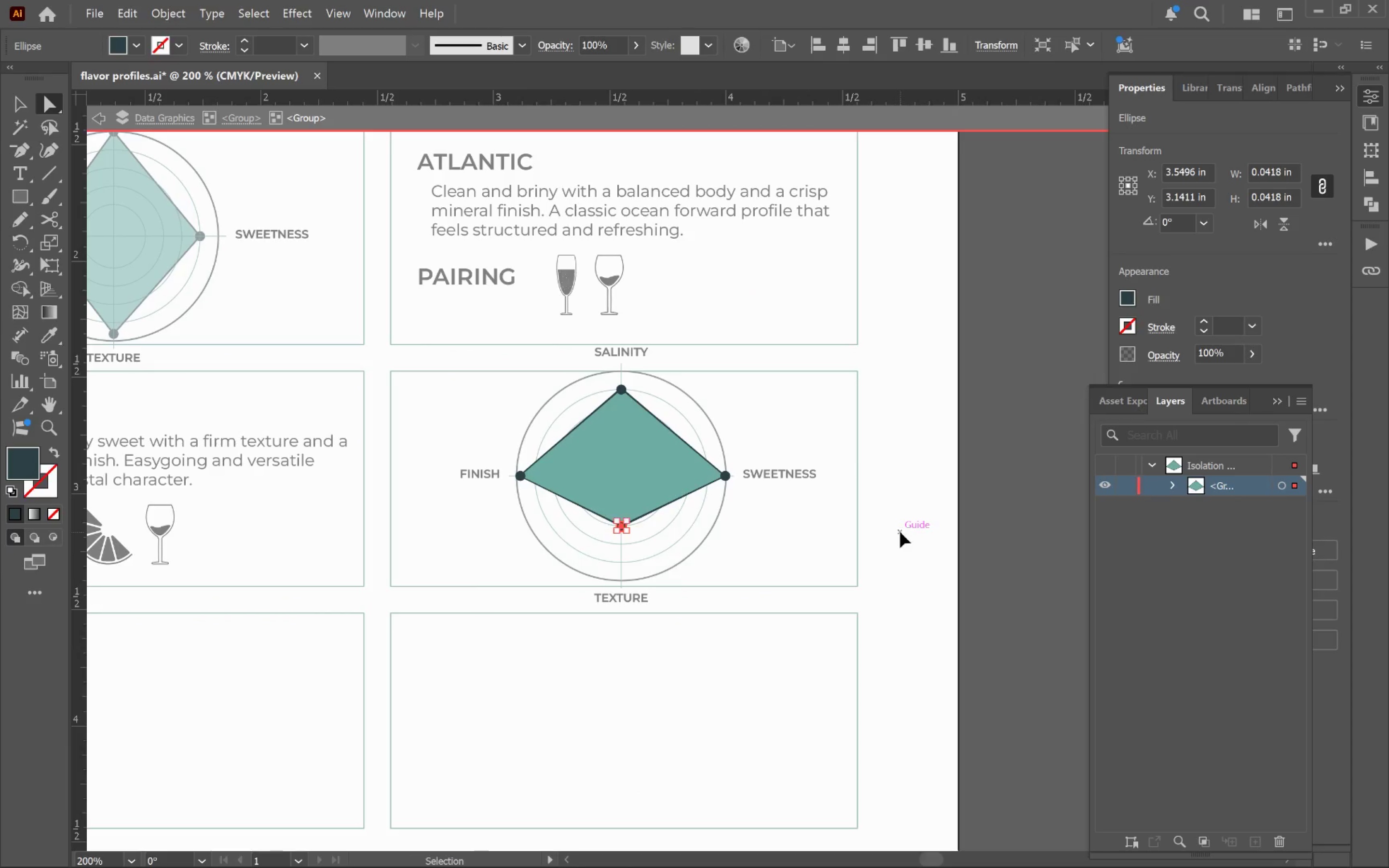 
left_click_drag(start_coordinate=[901, 602], to_coordinate=[807, 598])
 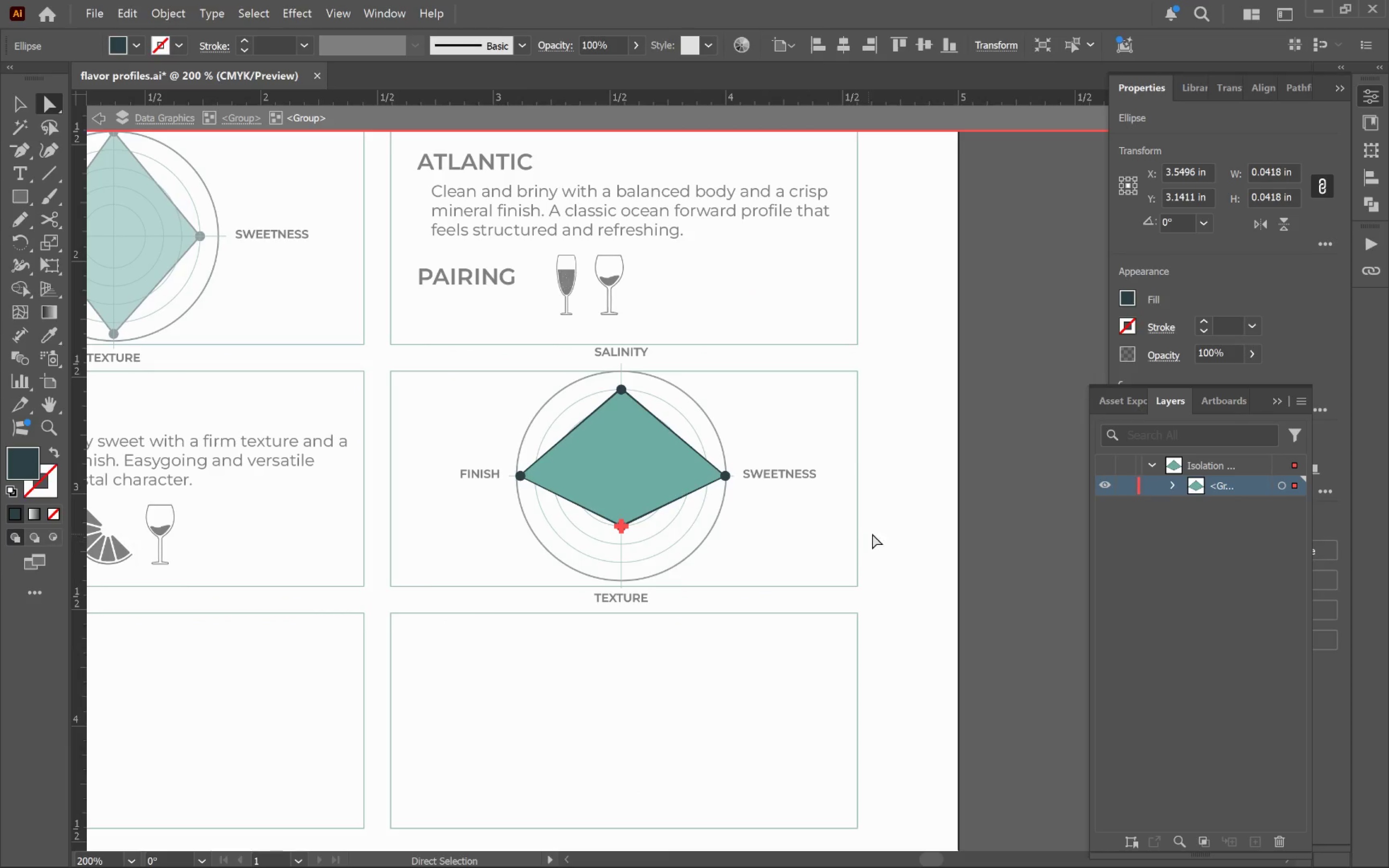 
hold_key(key=ControlLeft, duration=0.43)
 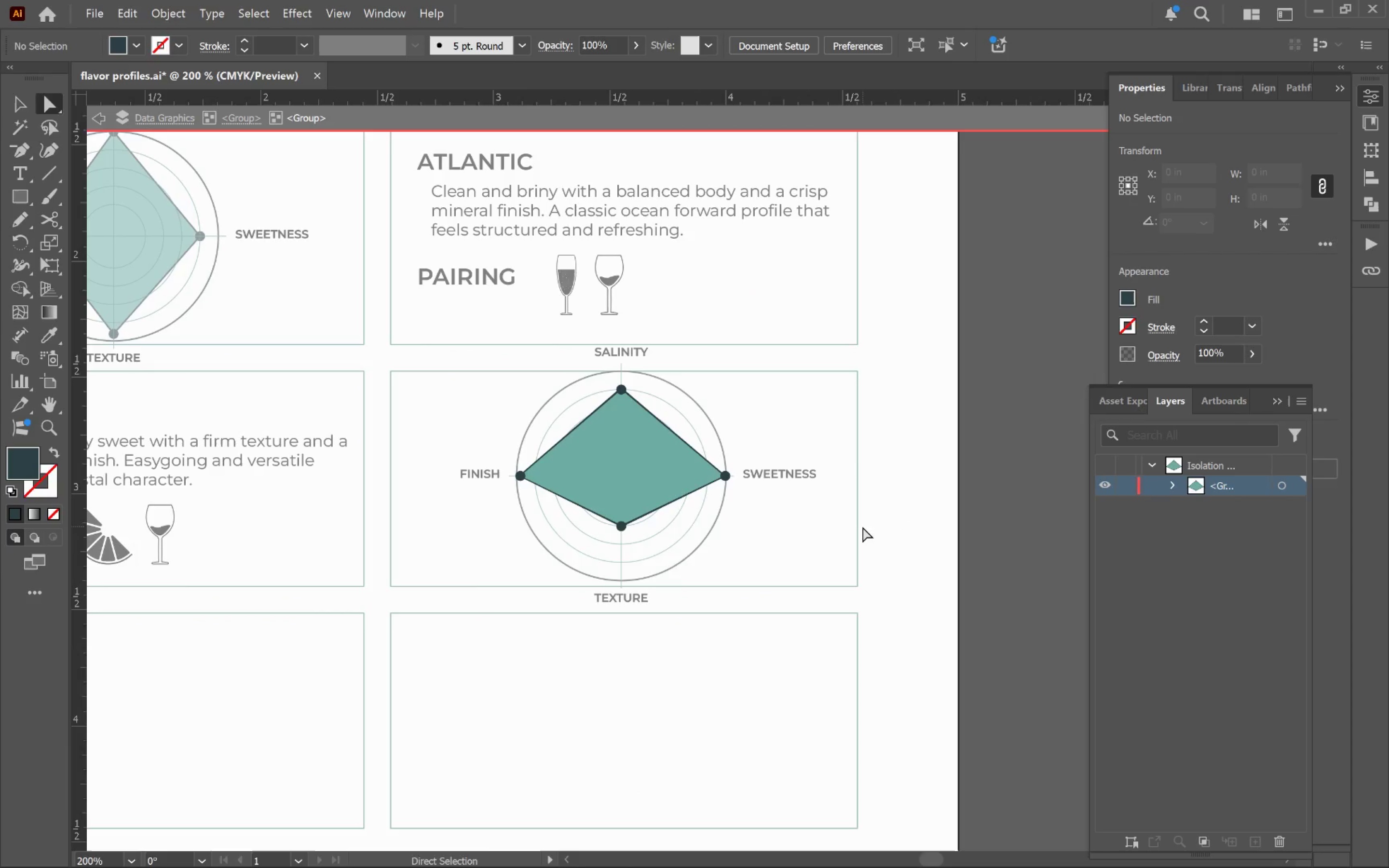 
key(V)
 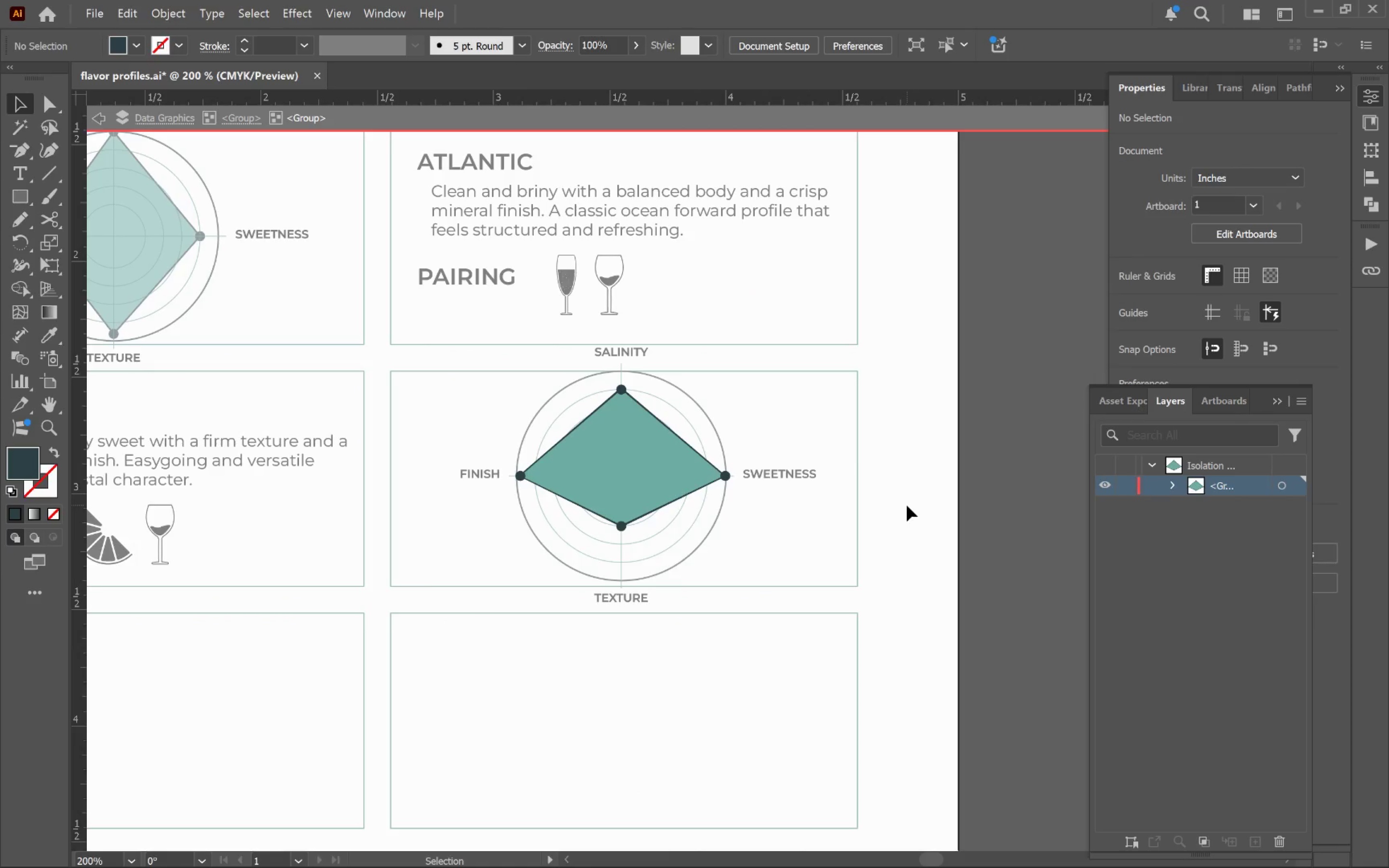 
double_click([907, 505])
 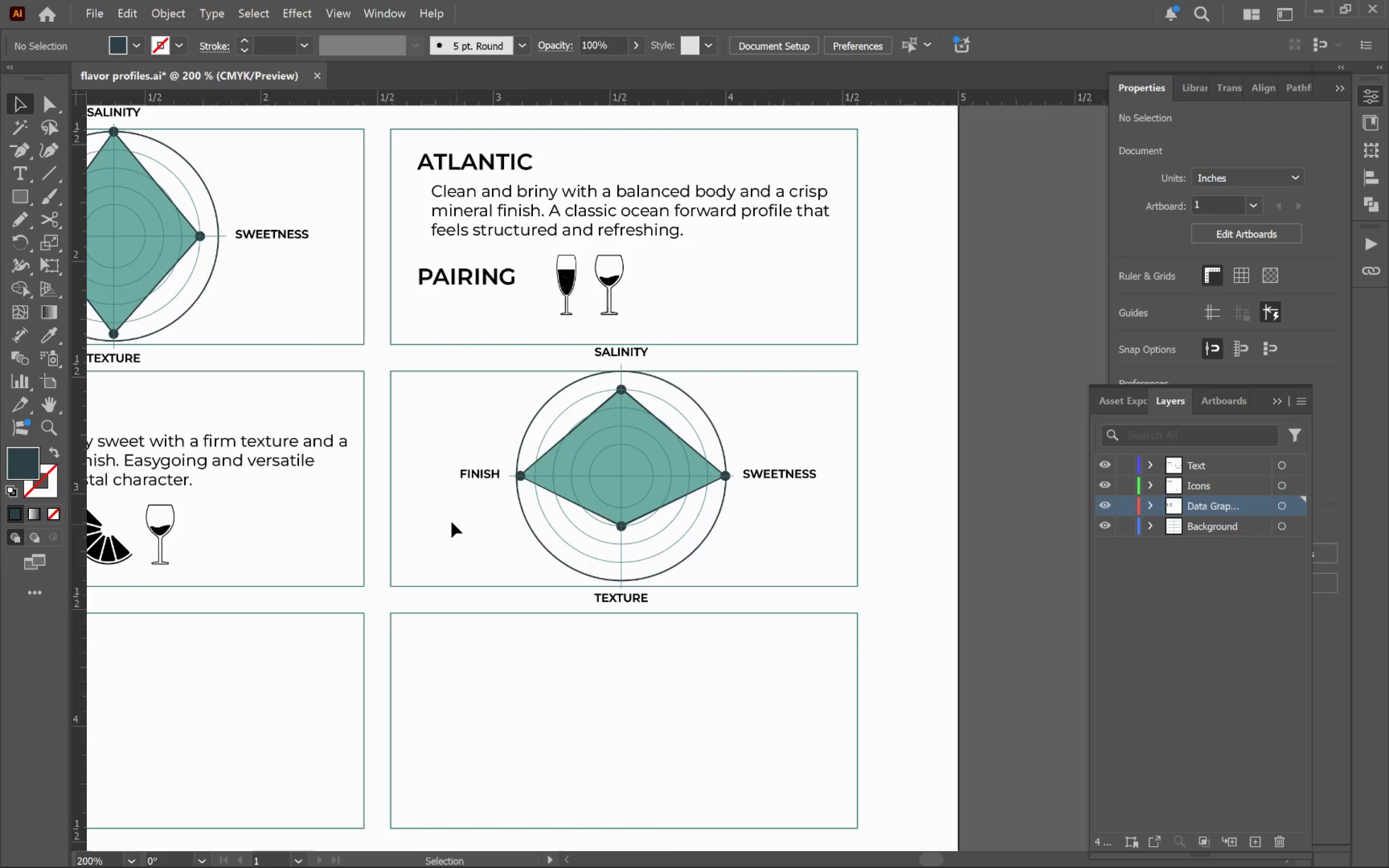 
hold_key(key=AltLeft, duration=0.3)
 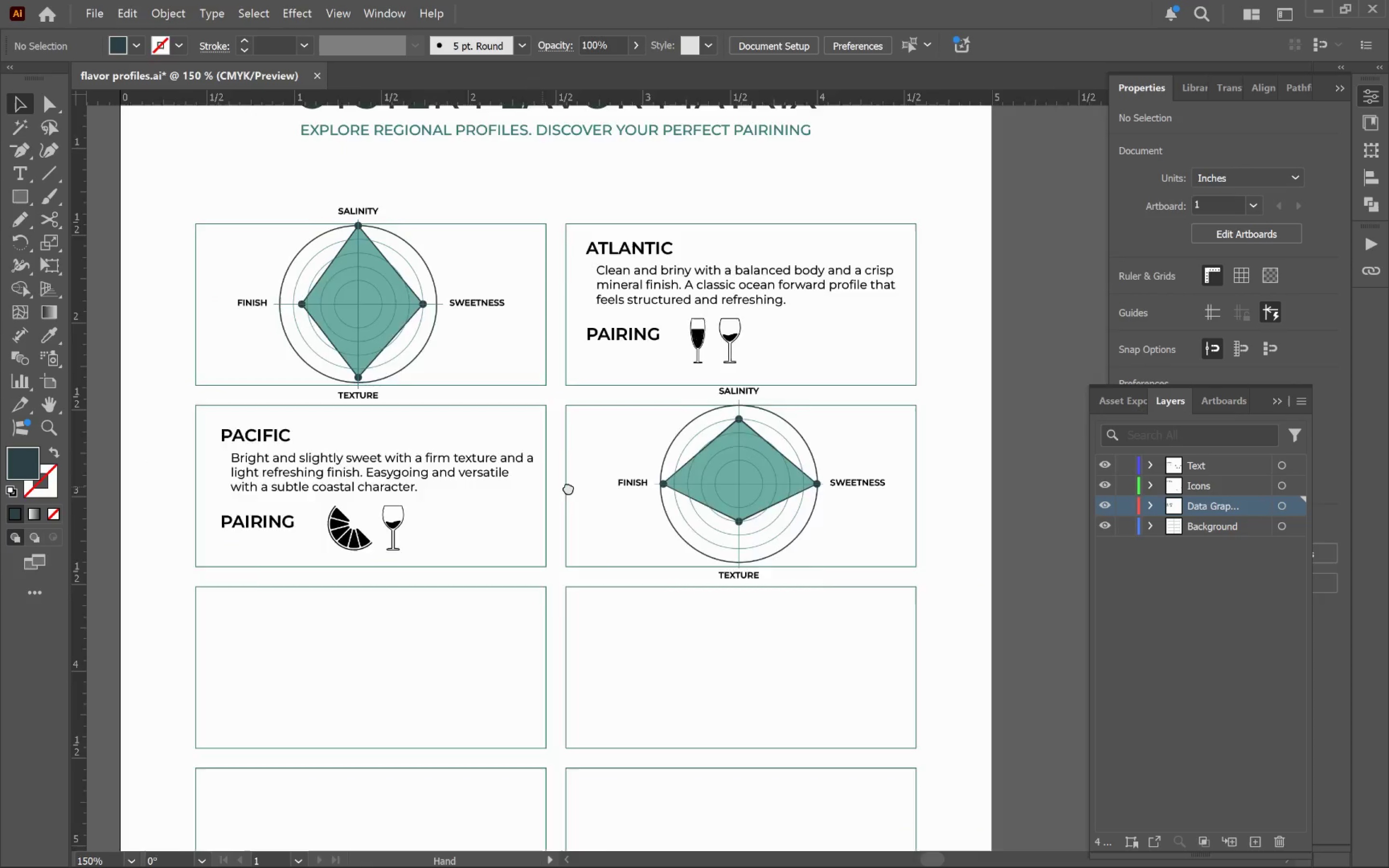 
hold_key(key=Space, duration=1.52)
 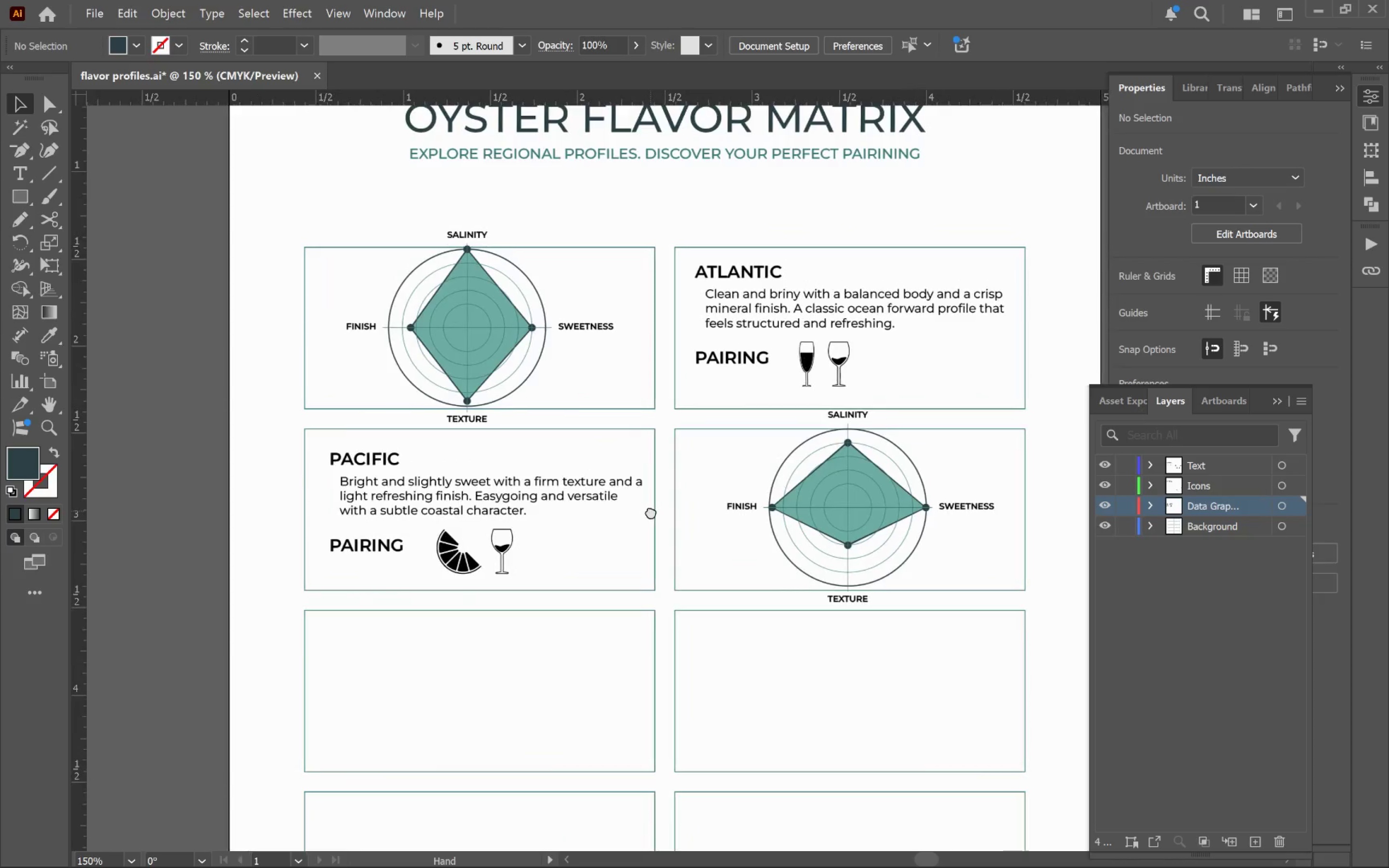 
left_click_drag(start_coordinate=[381, 489], to_coordinate=[651, 511])
 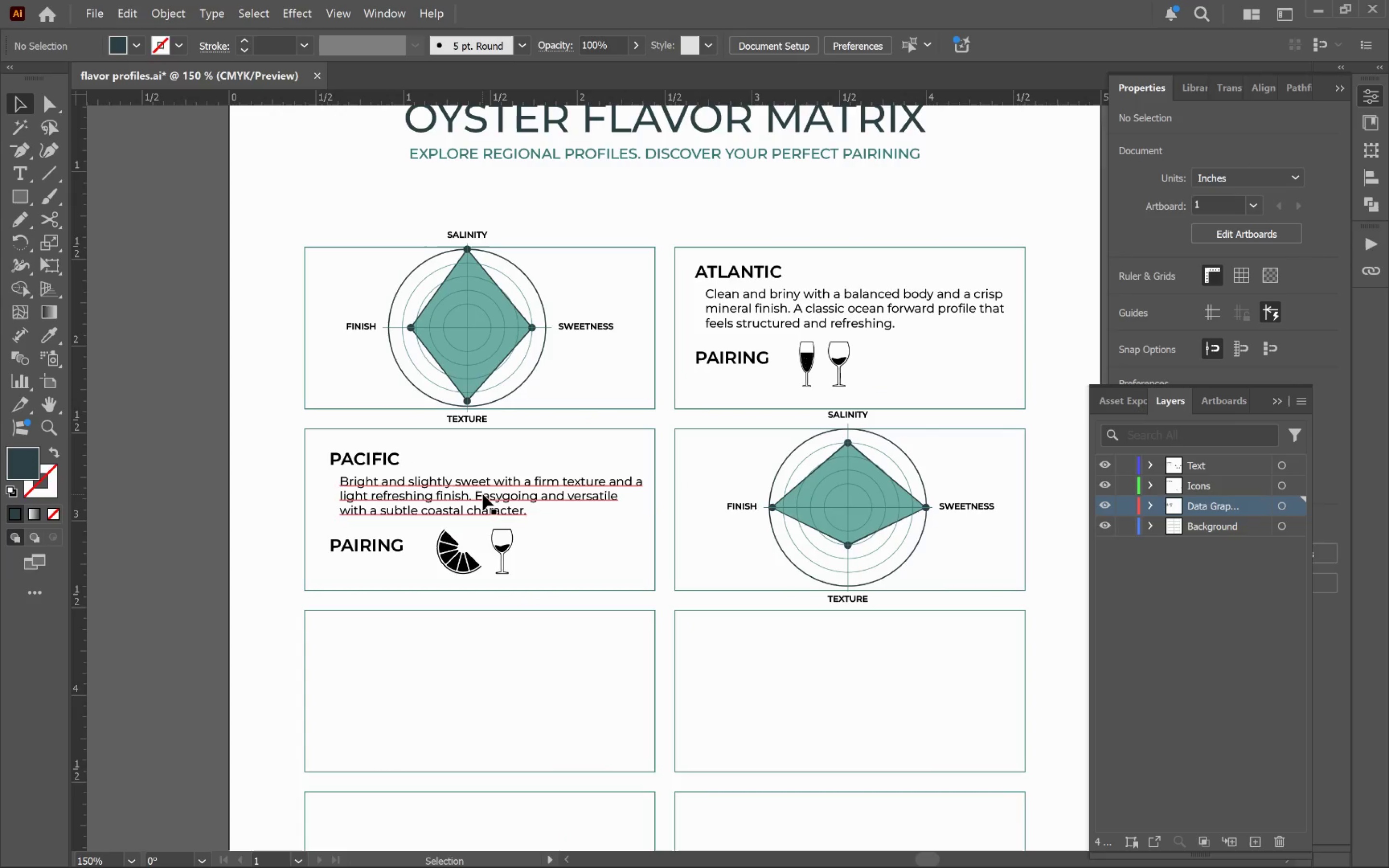 
scroll: coordinate [444, 514], scroll_direction: down, amount: 1.0
 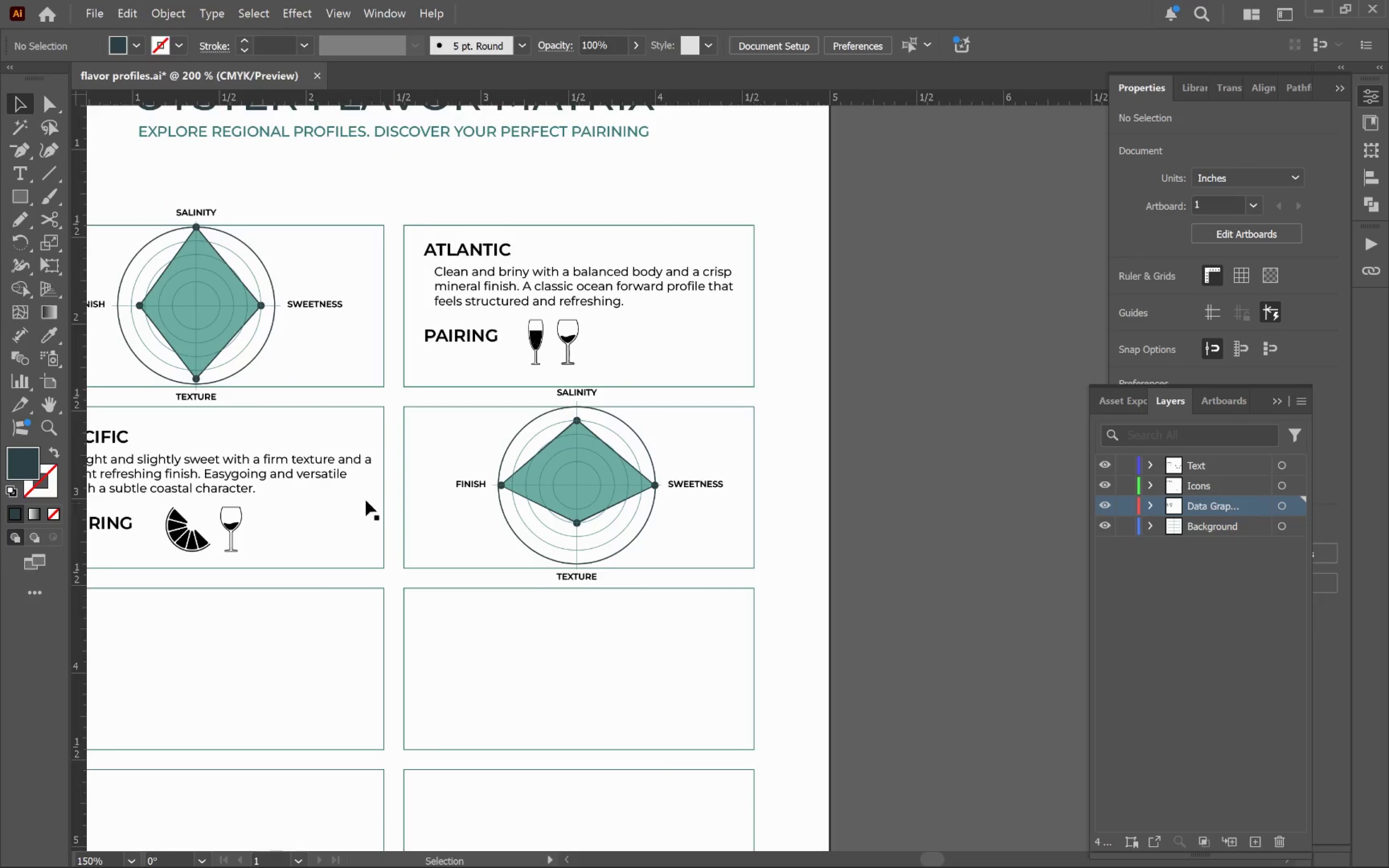 
hold_key(key=Space, duration=1.0)
 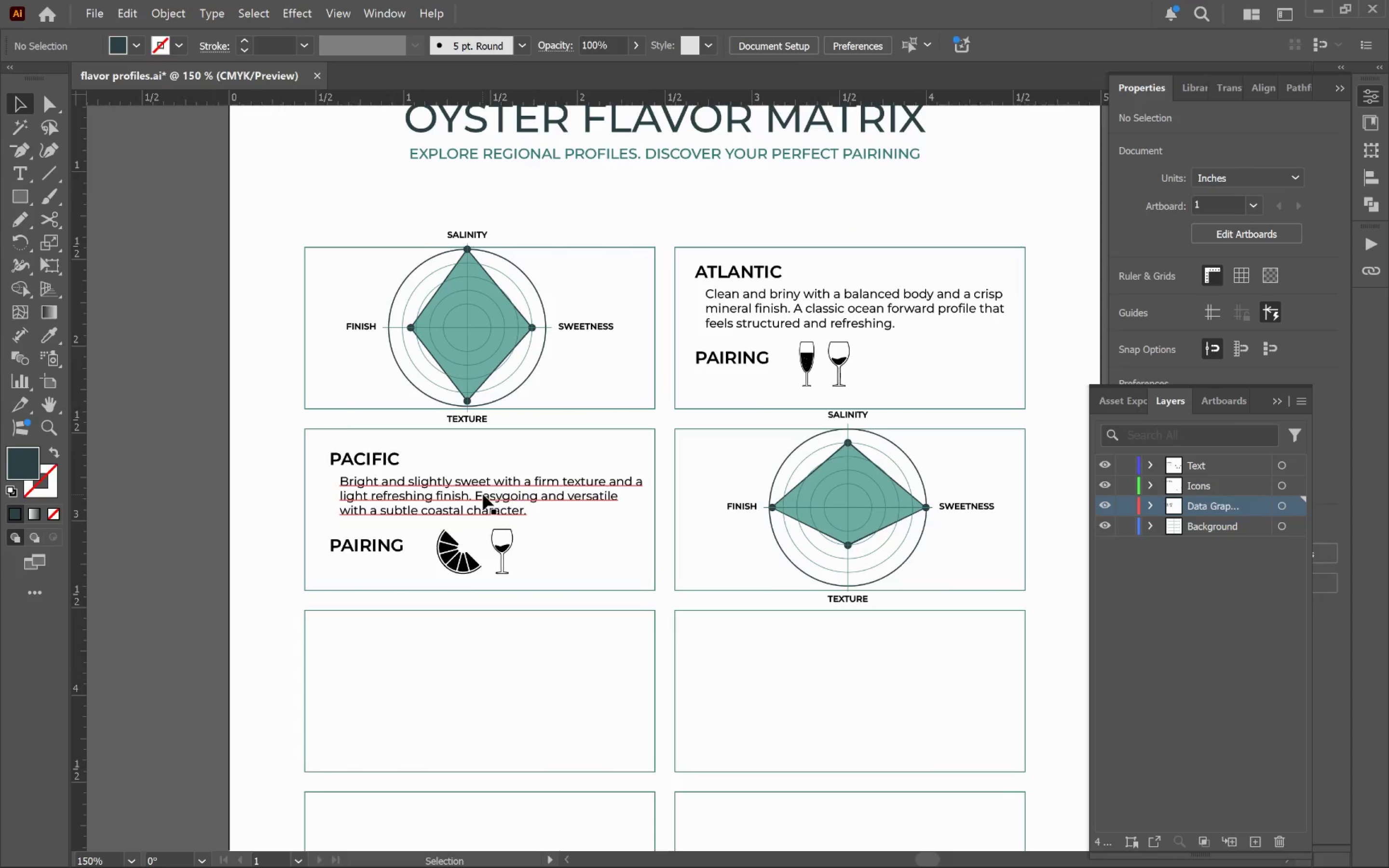 
left_click([483, 494])
 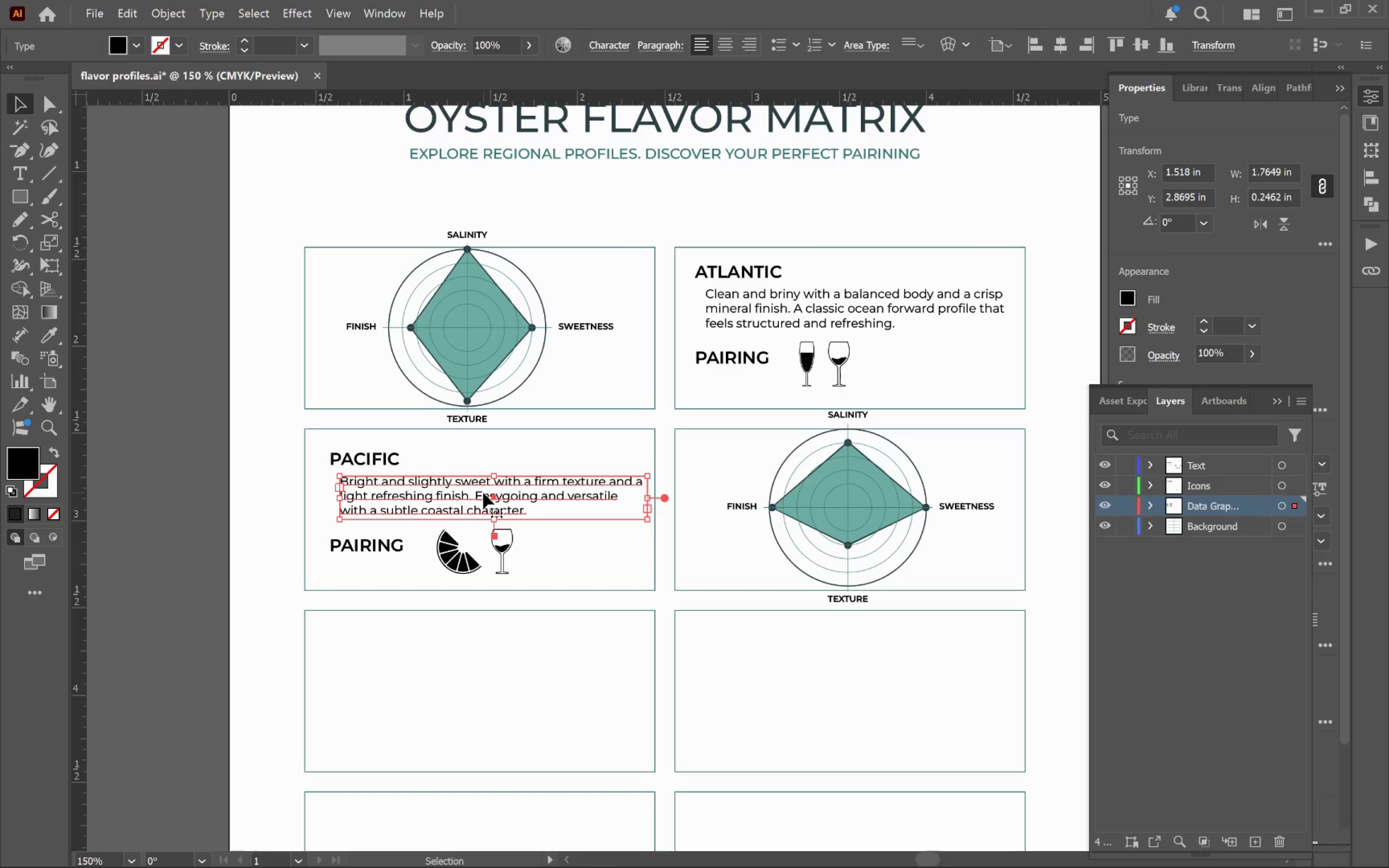 
wait(14.67)
 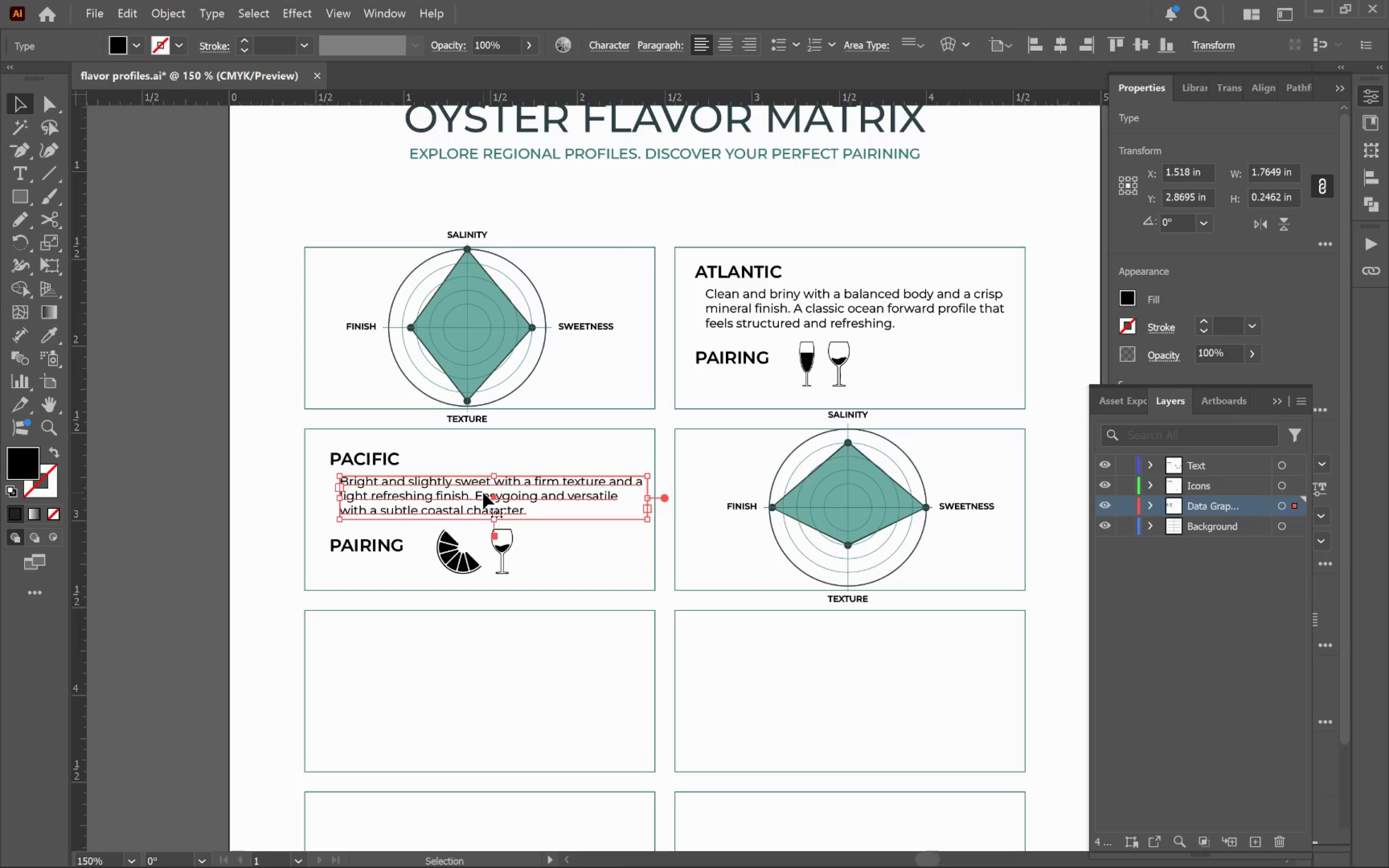 
key(Alt+Tab)
 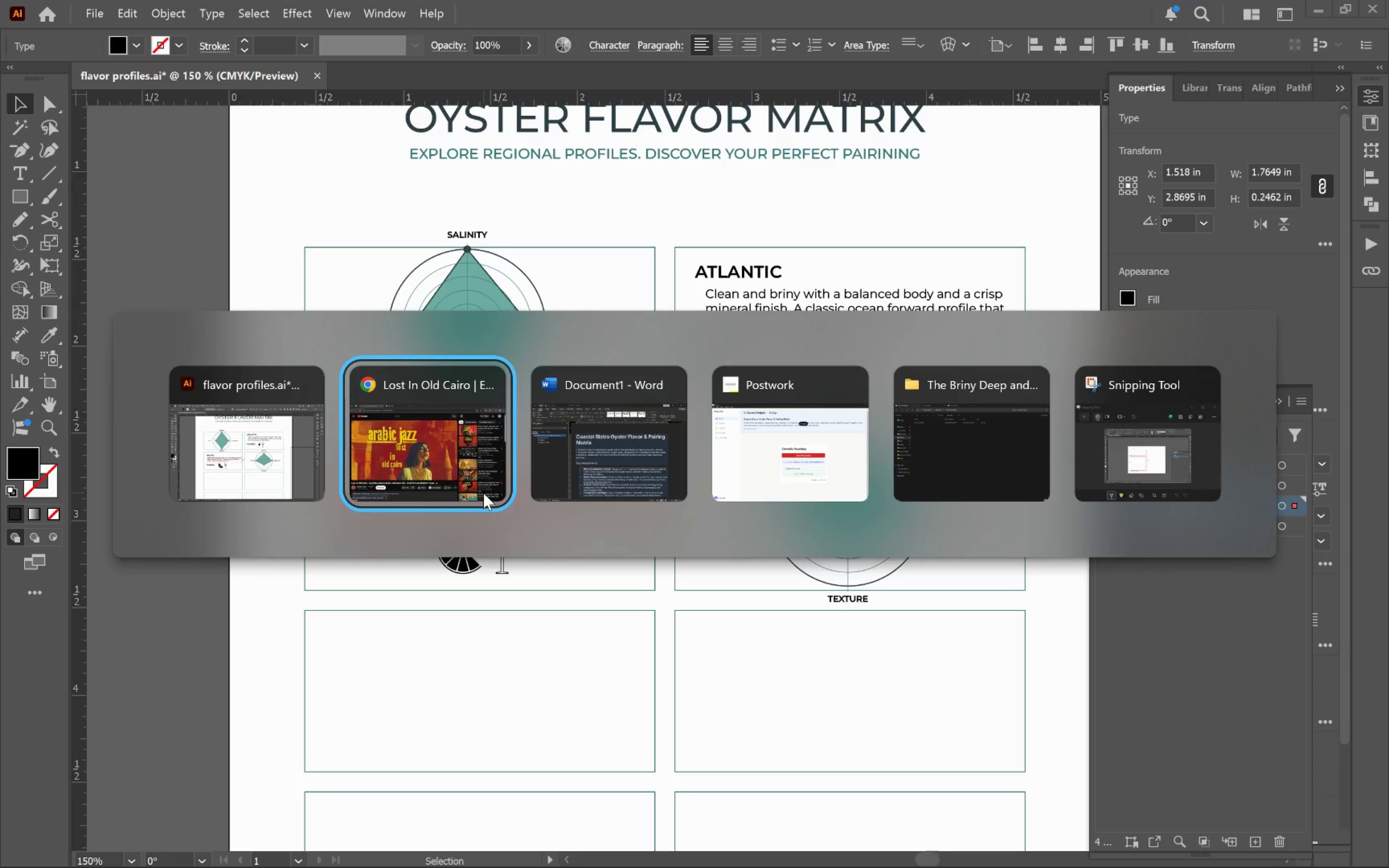 
key(Alt+Tab)
 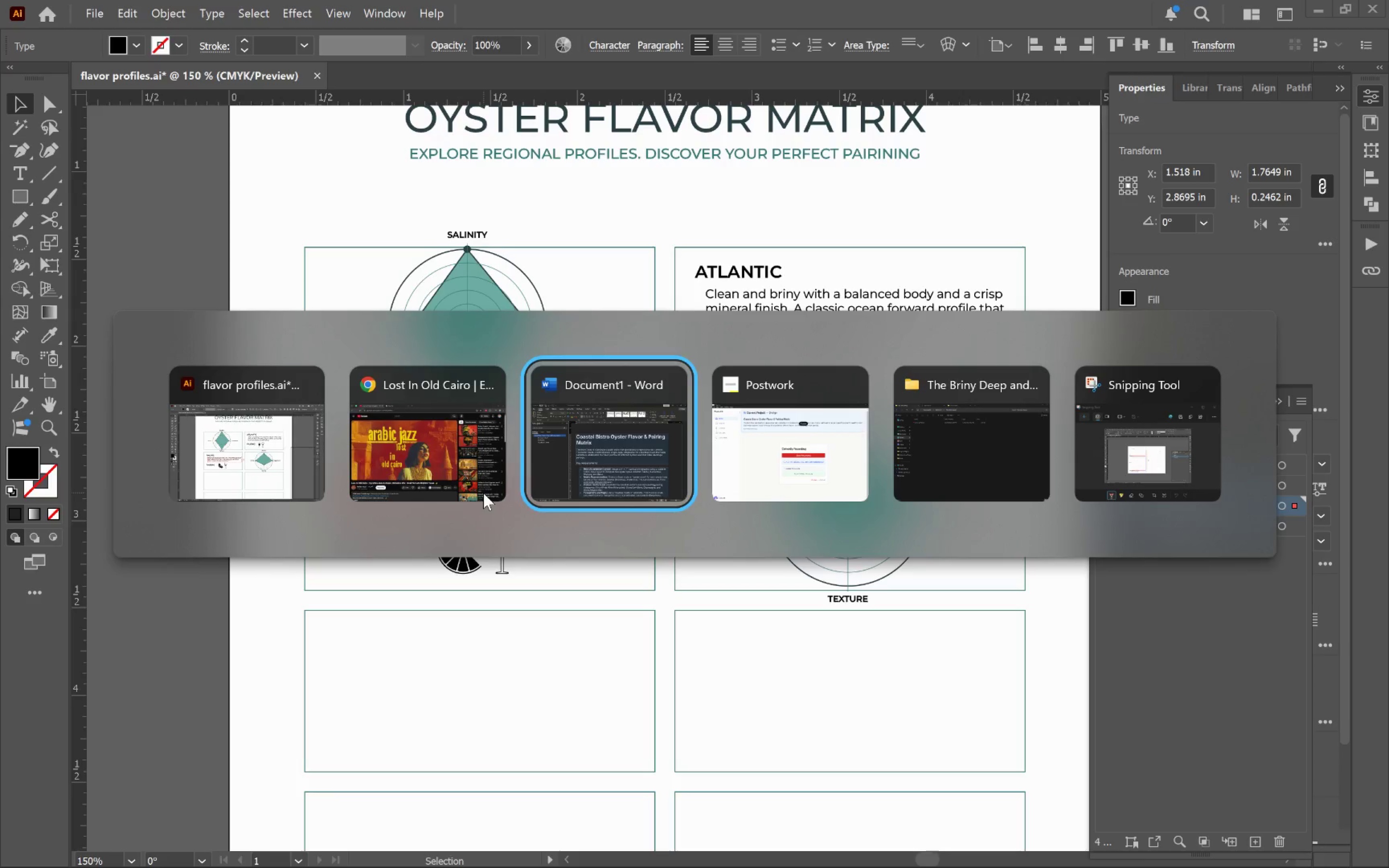 
key(Alt+Tab)